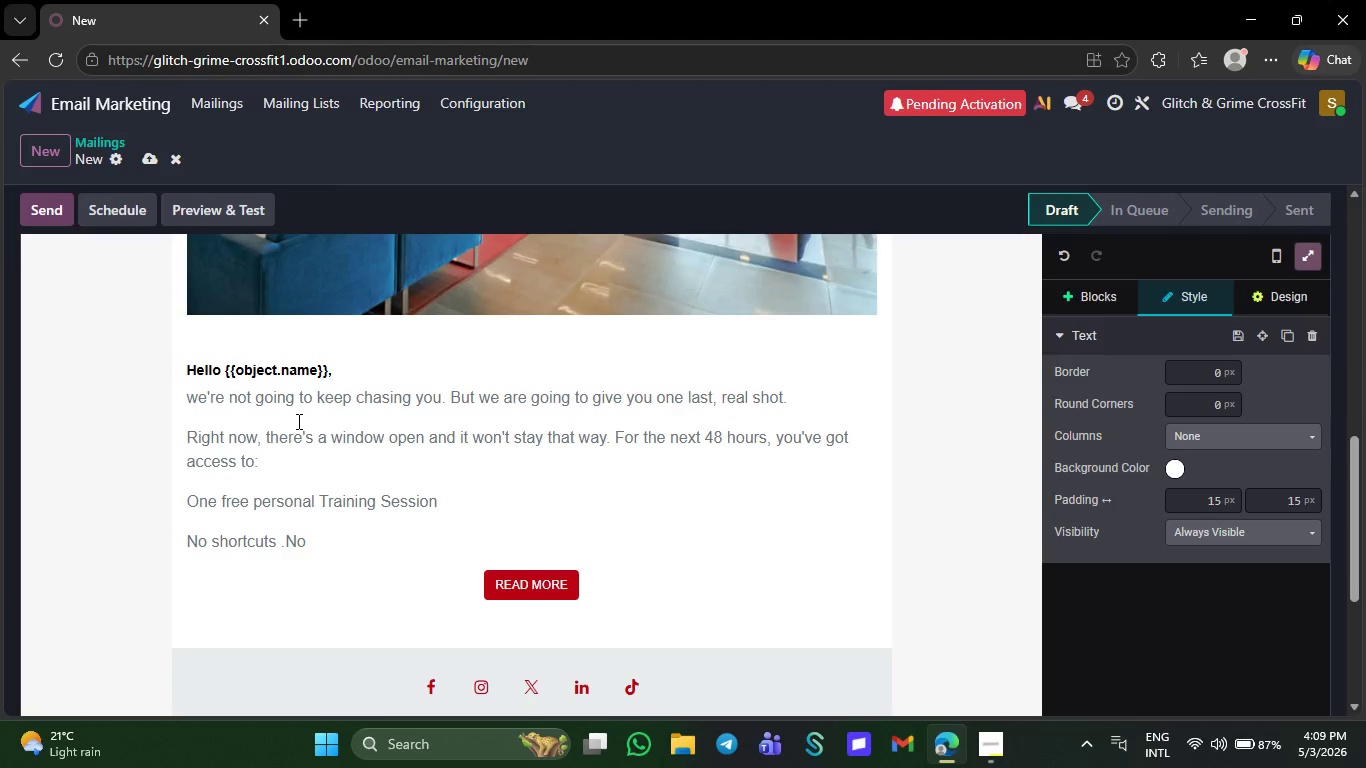 
key(Space)
 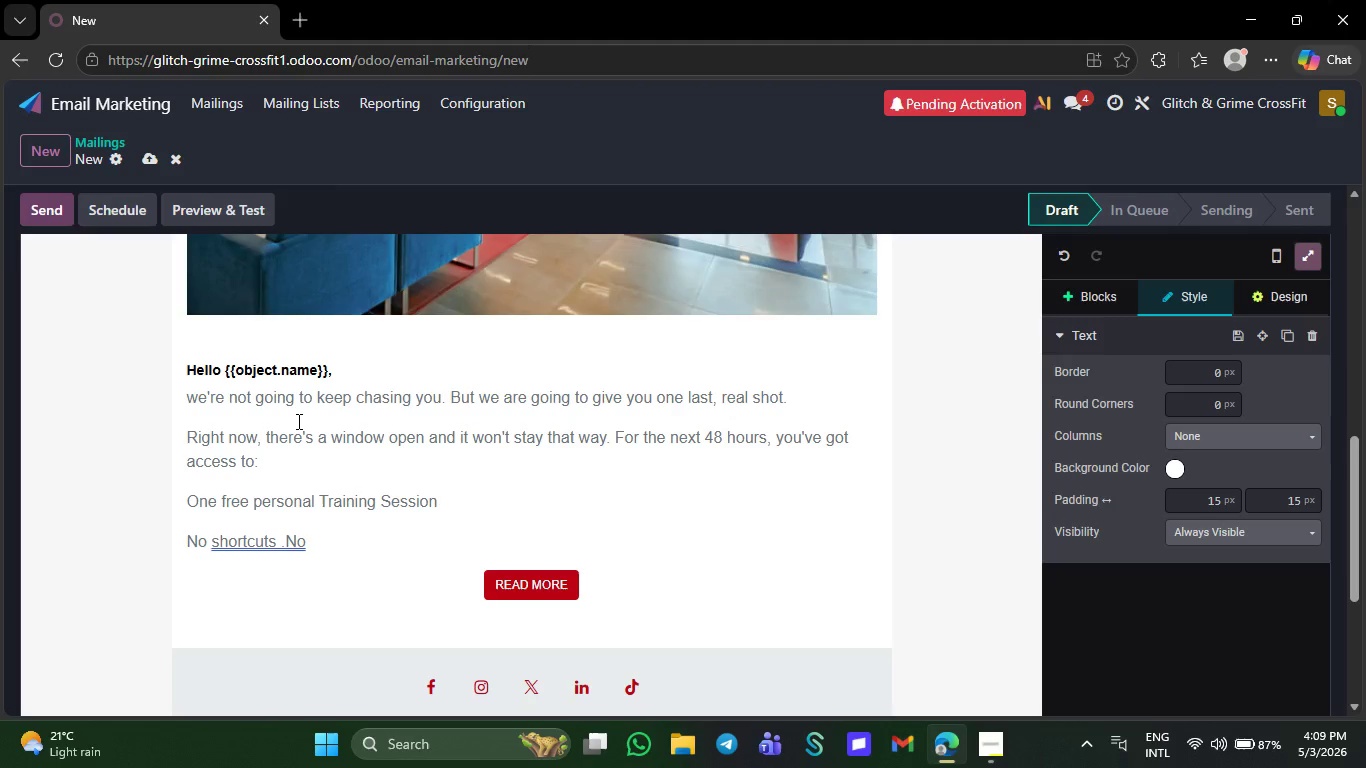 
type(distracr)
key(Backspace)
type(tion. h)
key(Backspace)
type(Just )
 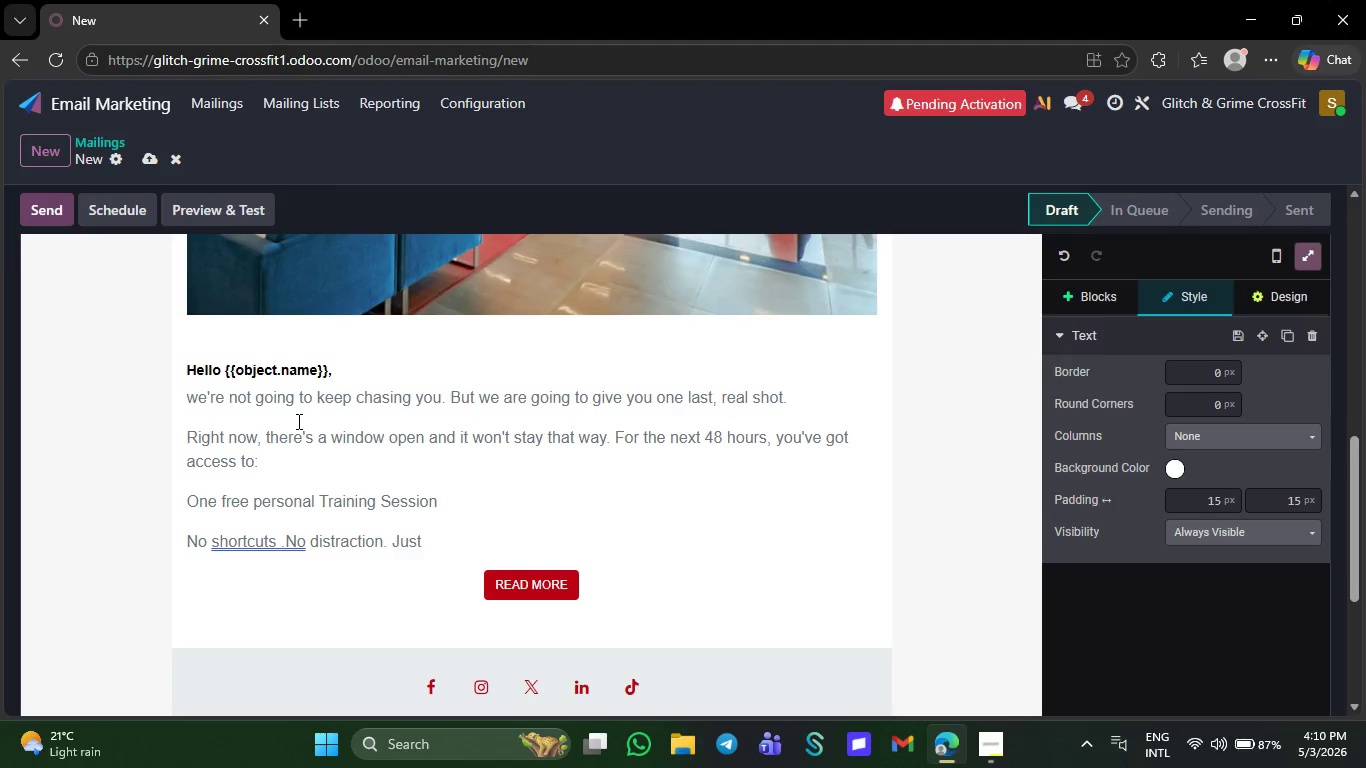 
type(you and a coach)
 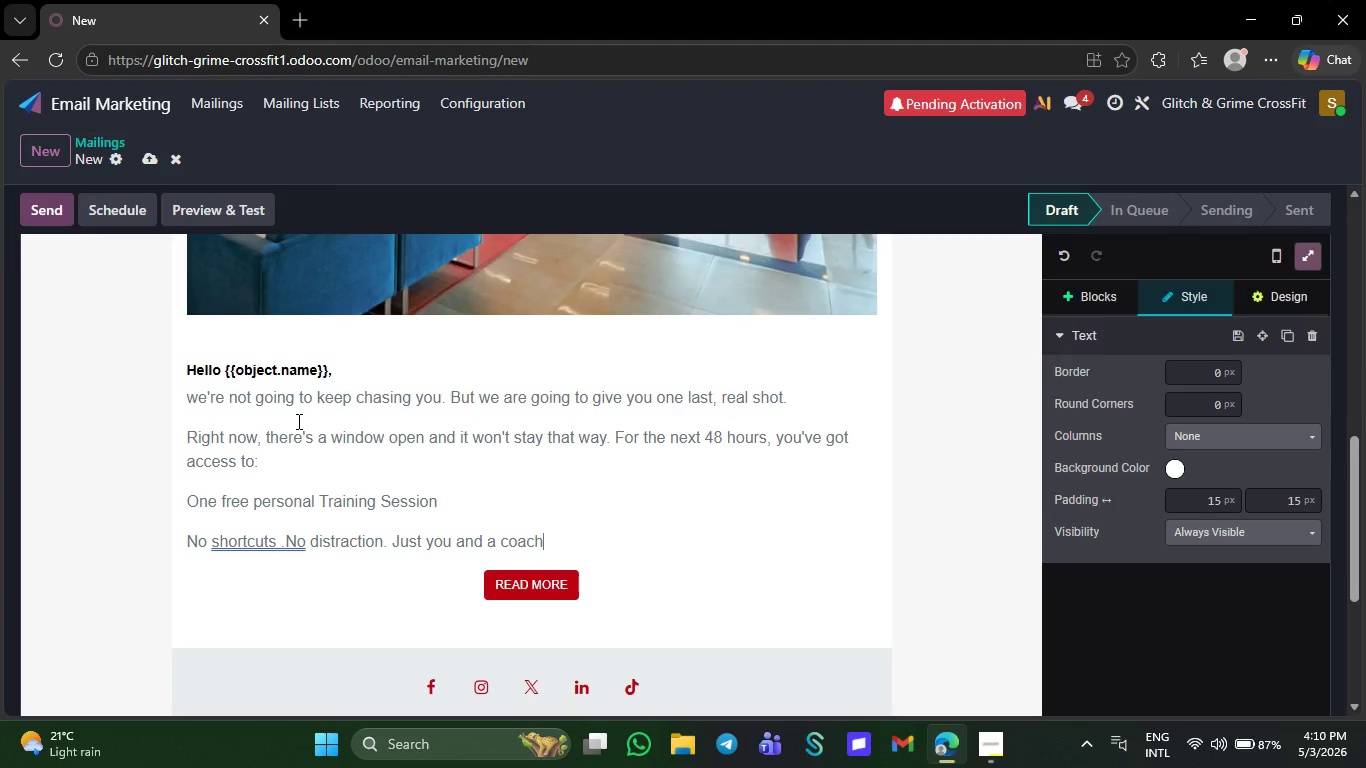 
type( focused on ge)
 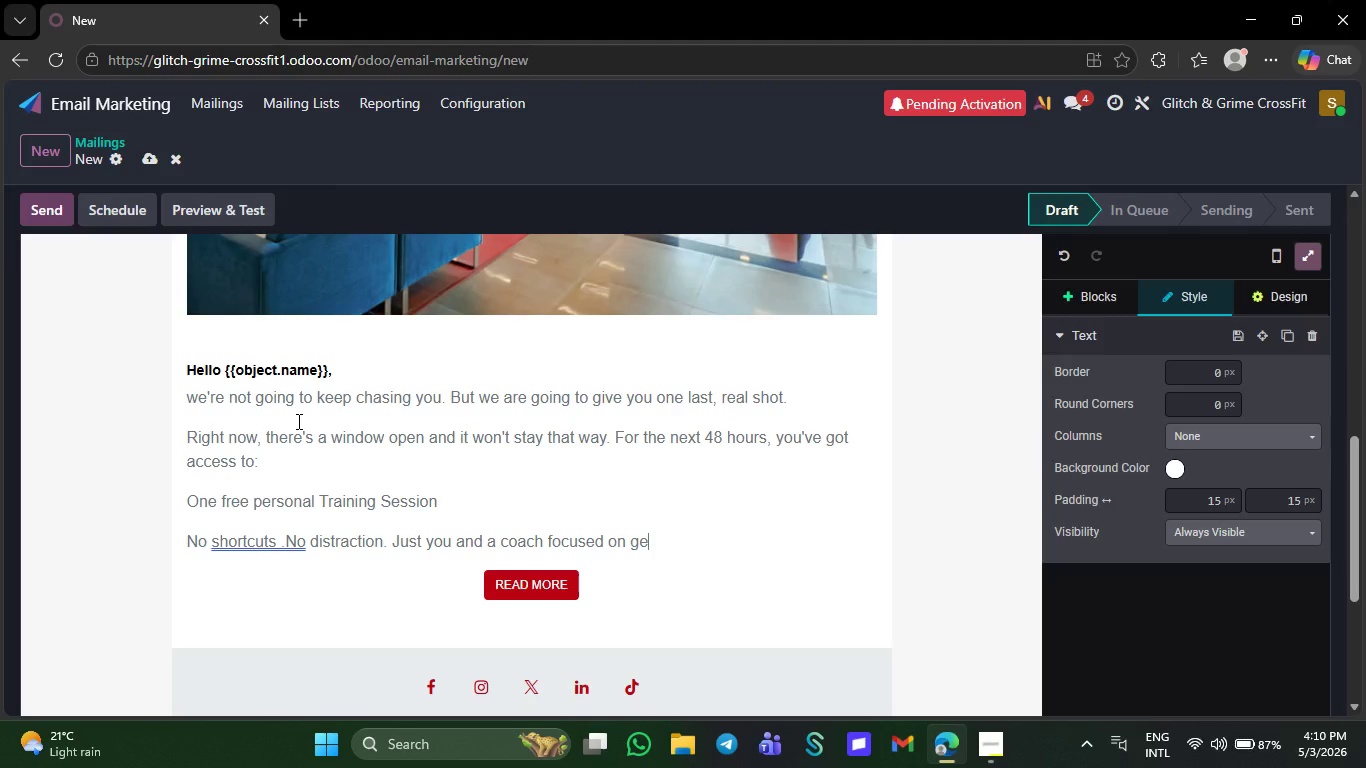 
wait(40.31)
 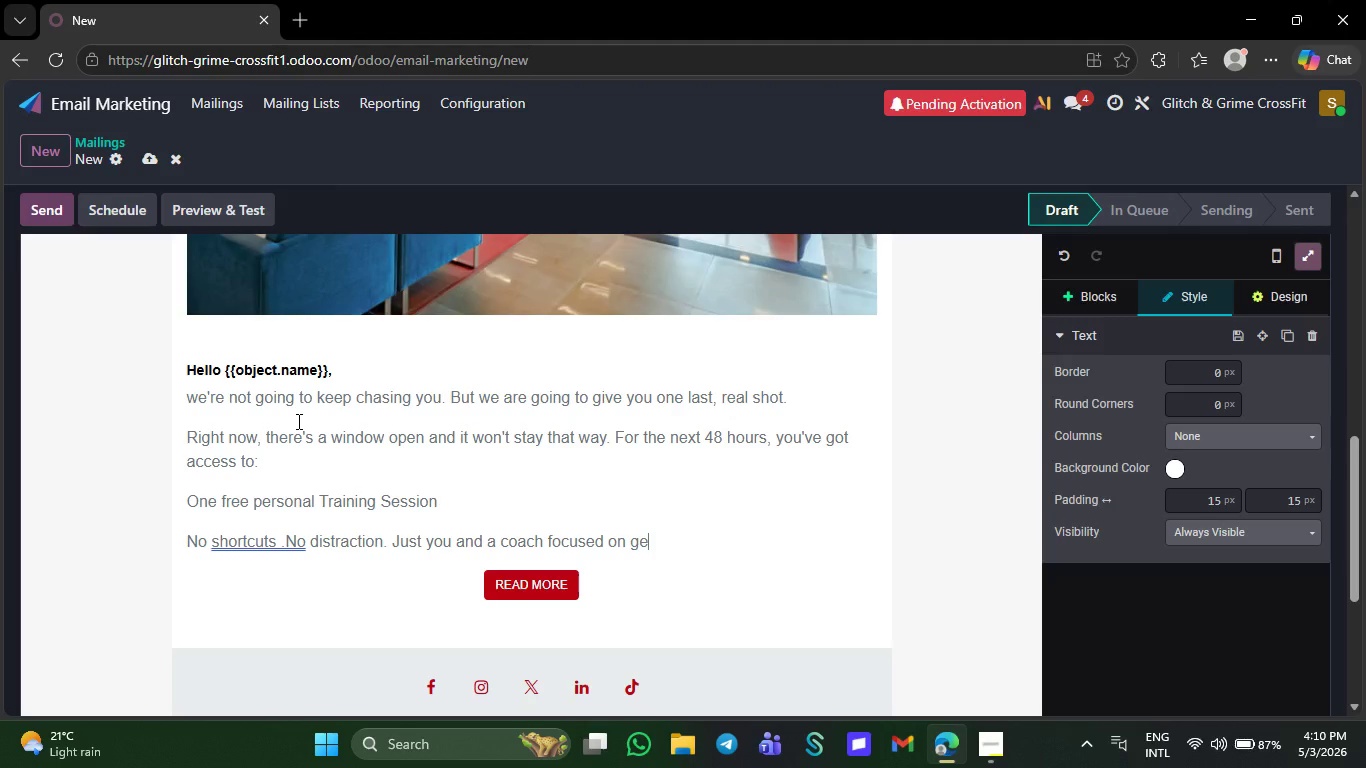 
type(tting you back into your rh)
 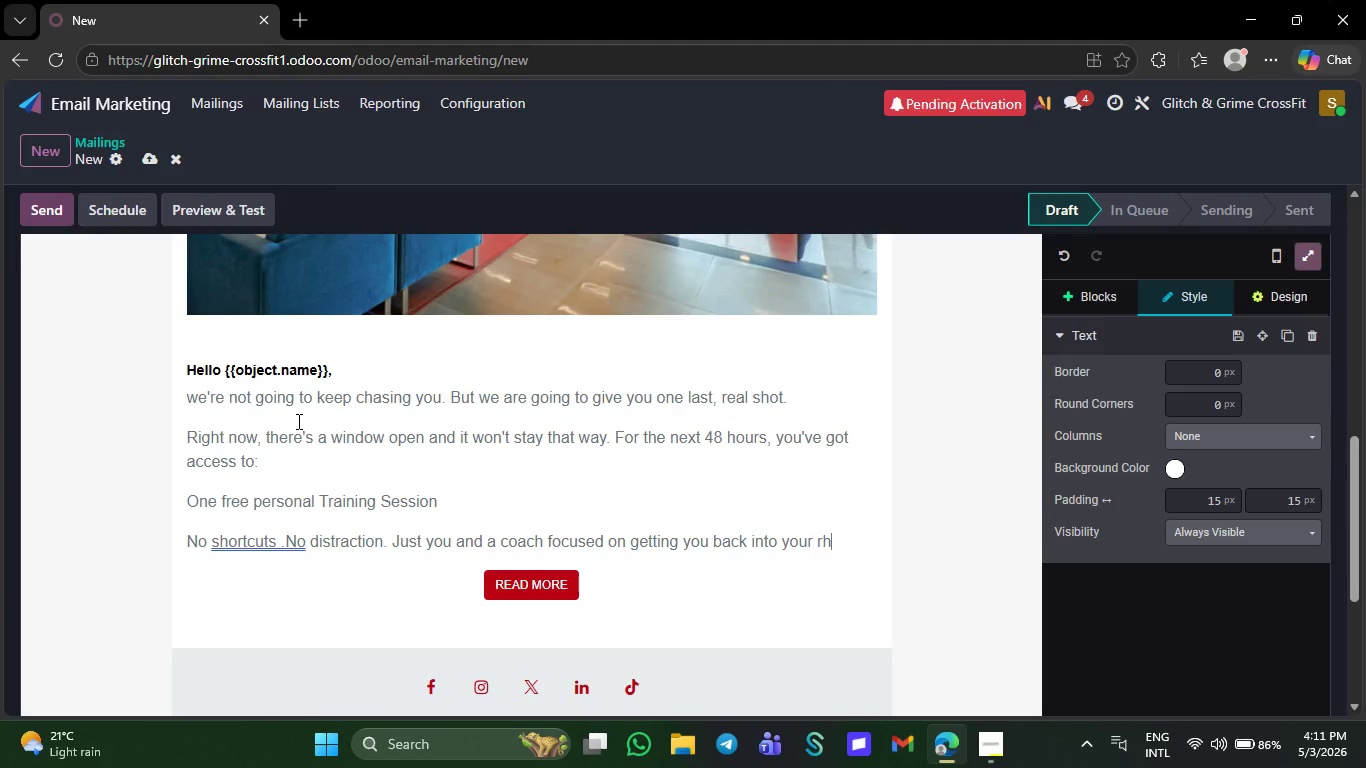 
type(yyt)
key(Backspace)
 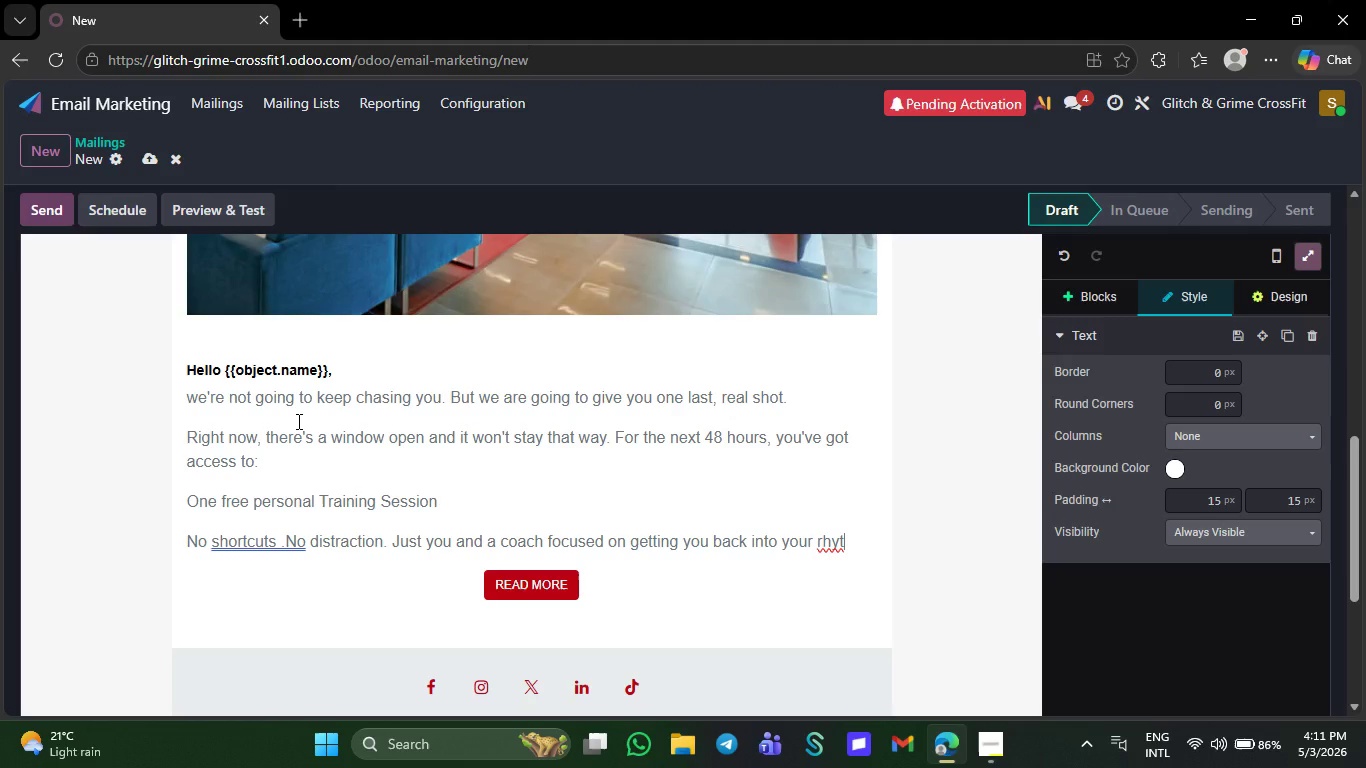 
type(hm fast )
 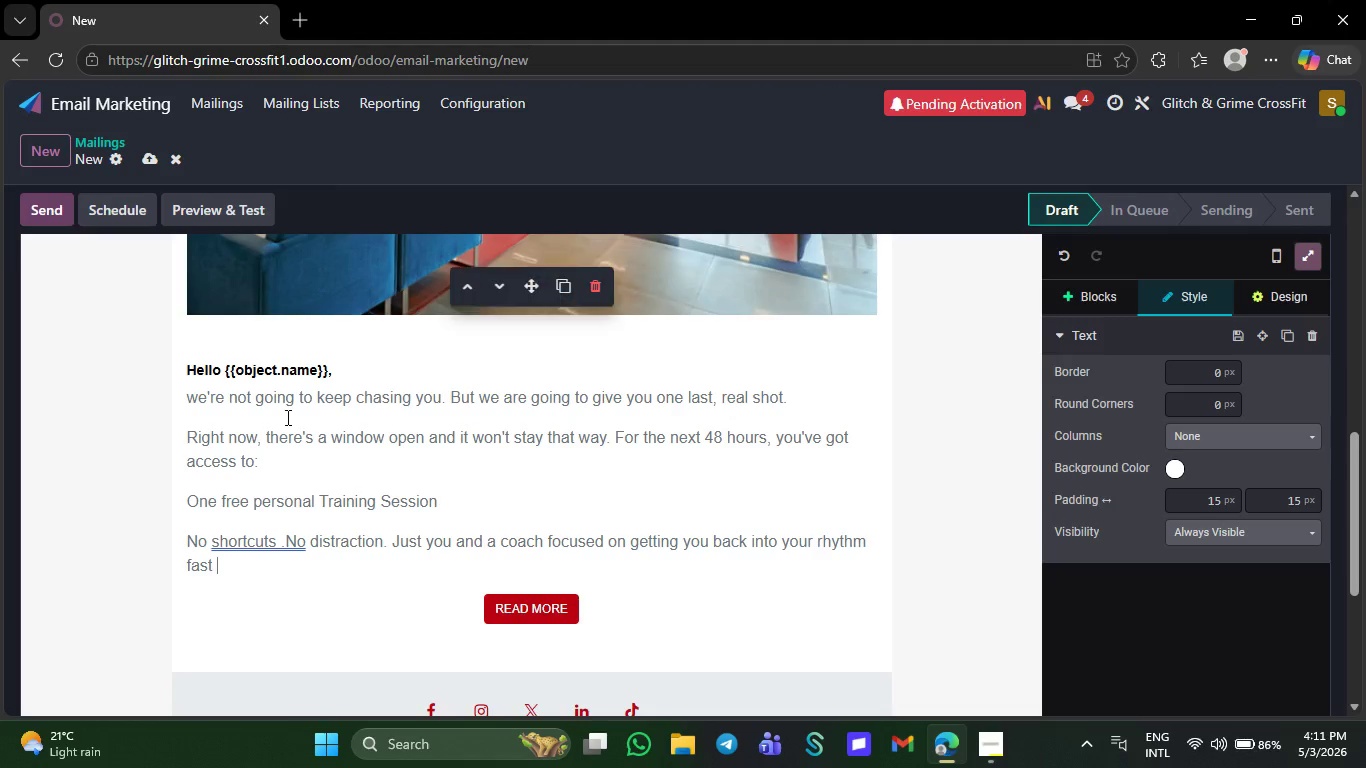 
wait(7.45)
 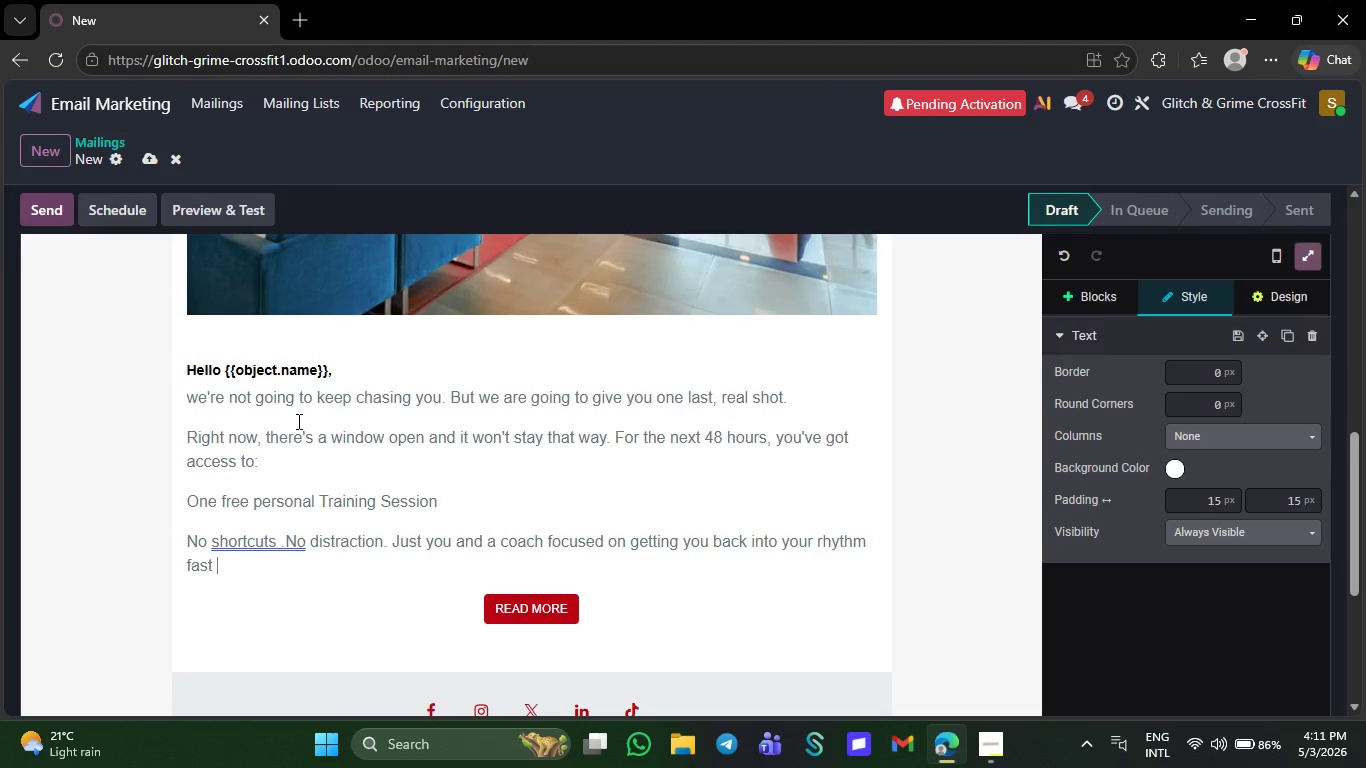 
right_click([232, 539])
 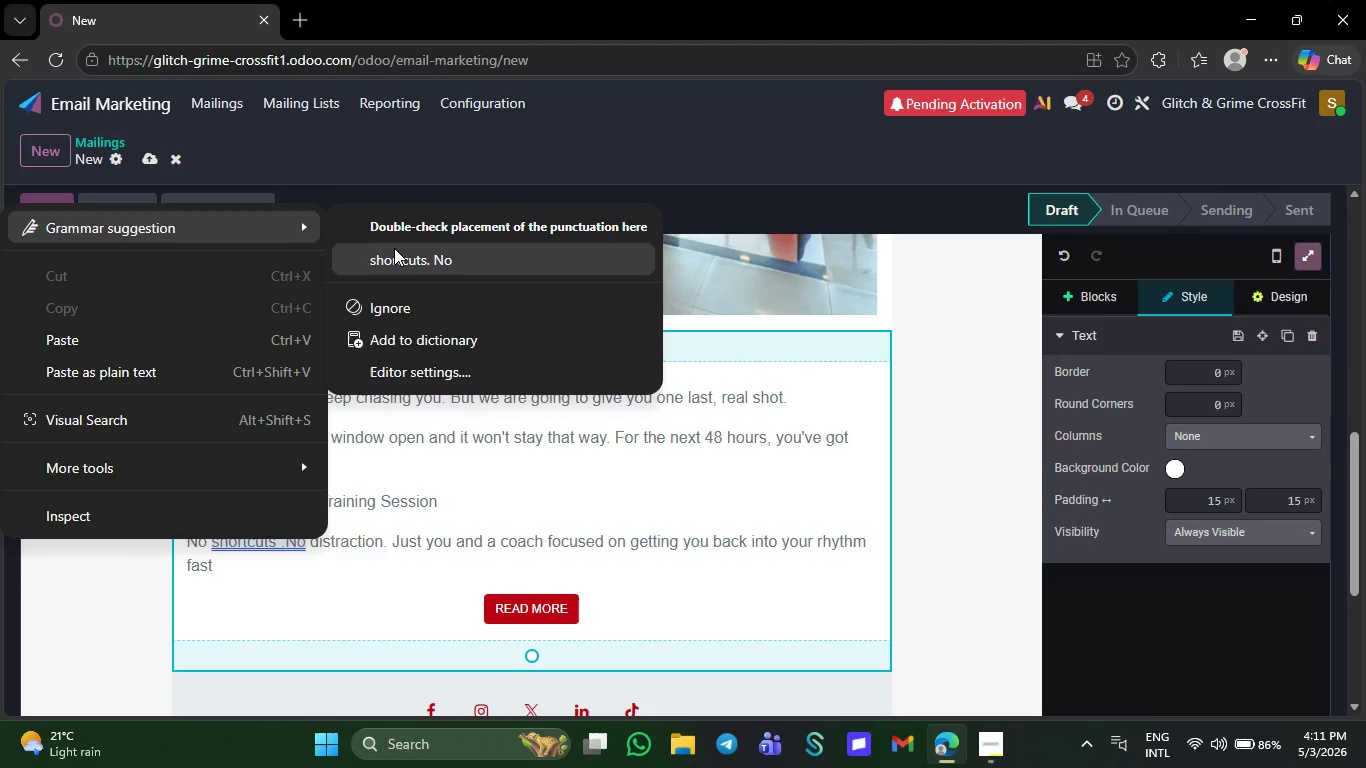 
left_click([394, 260])
 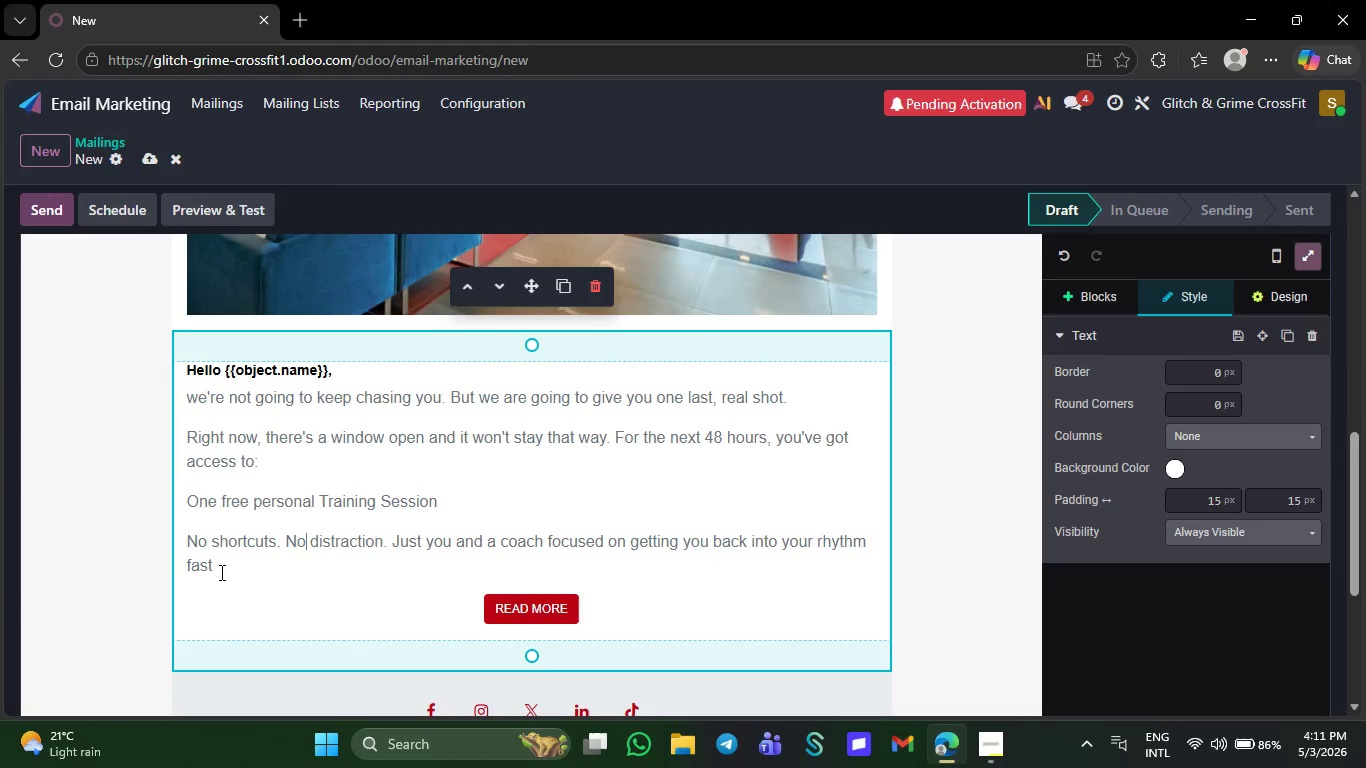 
left_click([220, 572])
 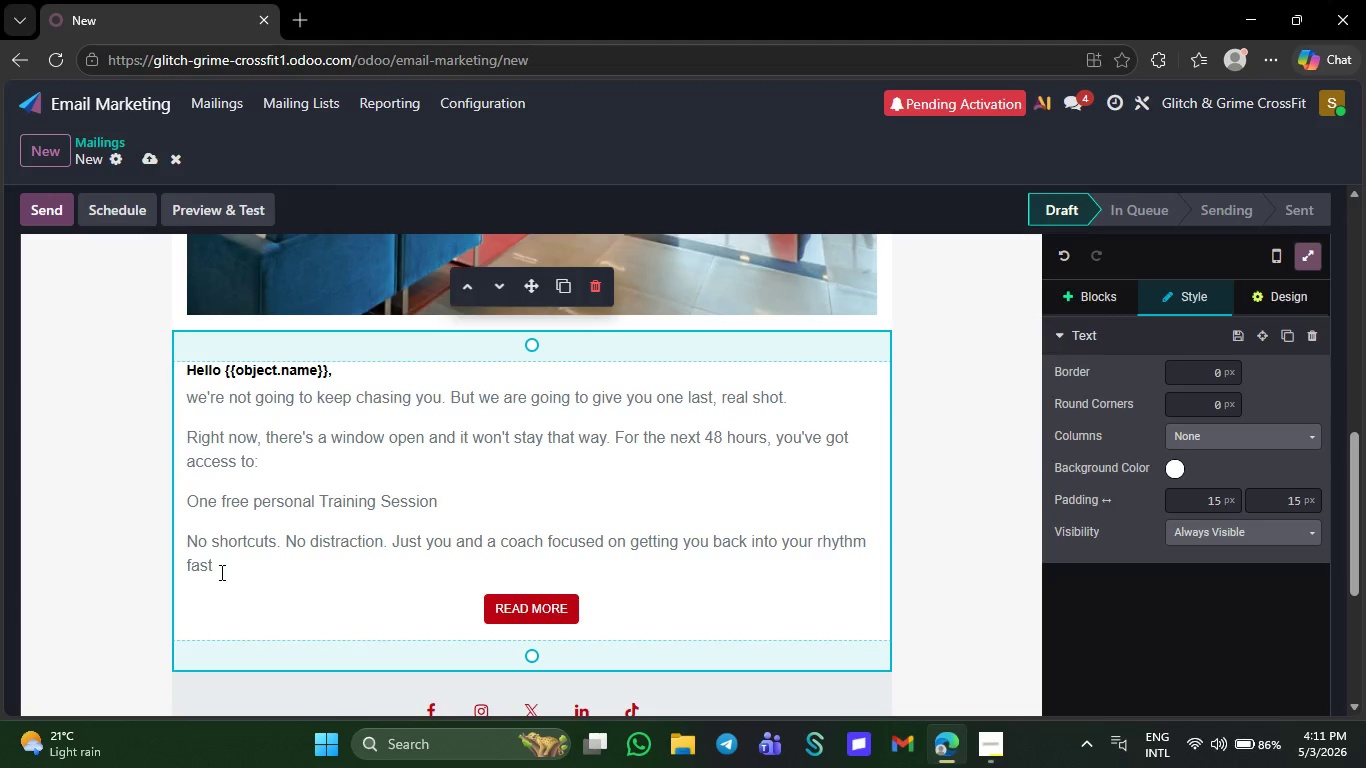 
key(Backspace)
 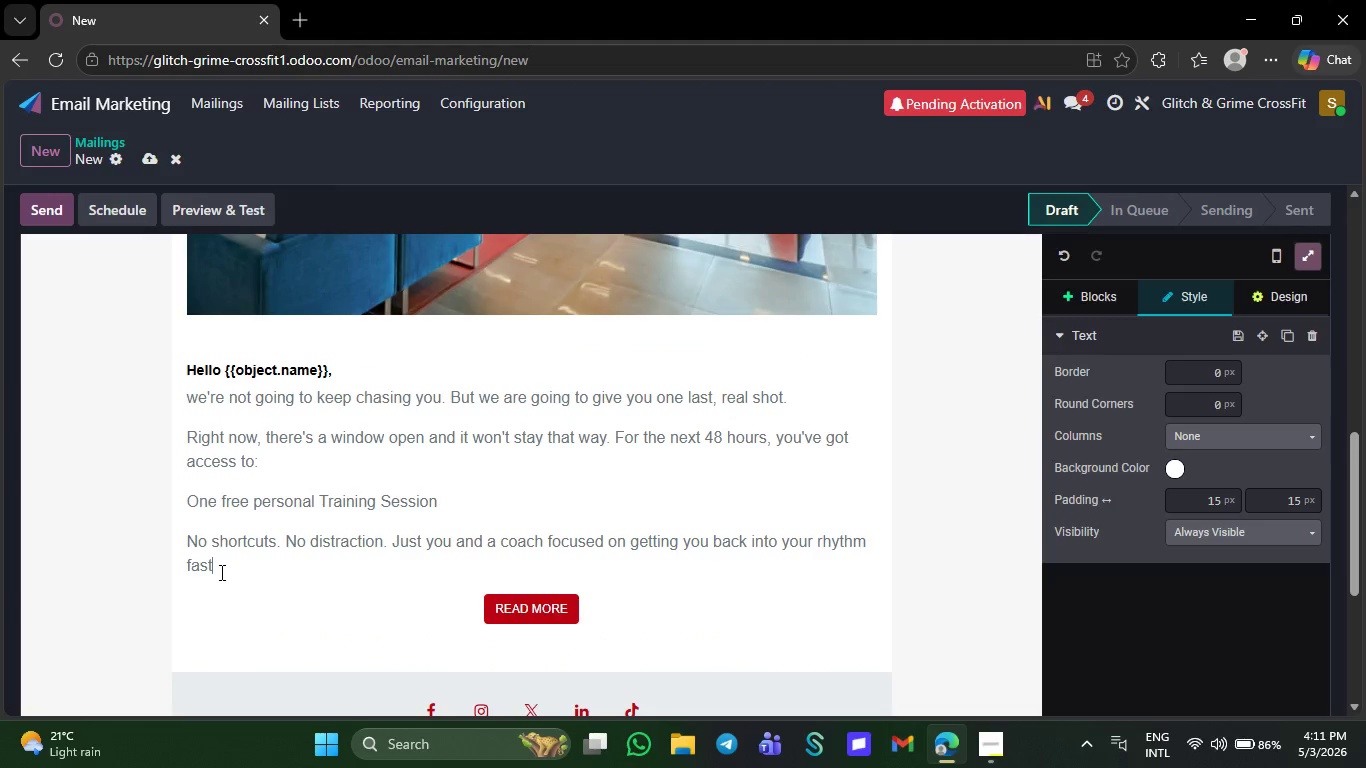 
key(Period)
 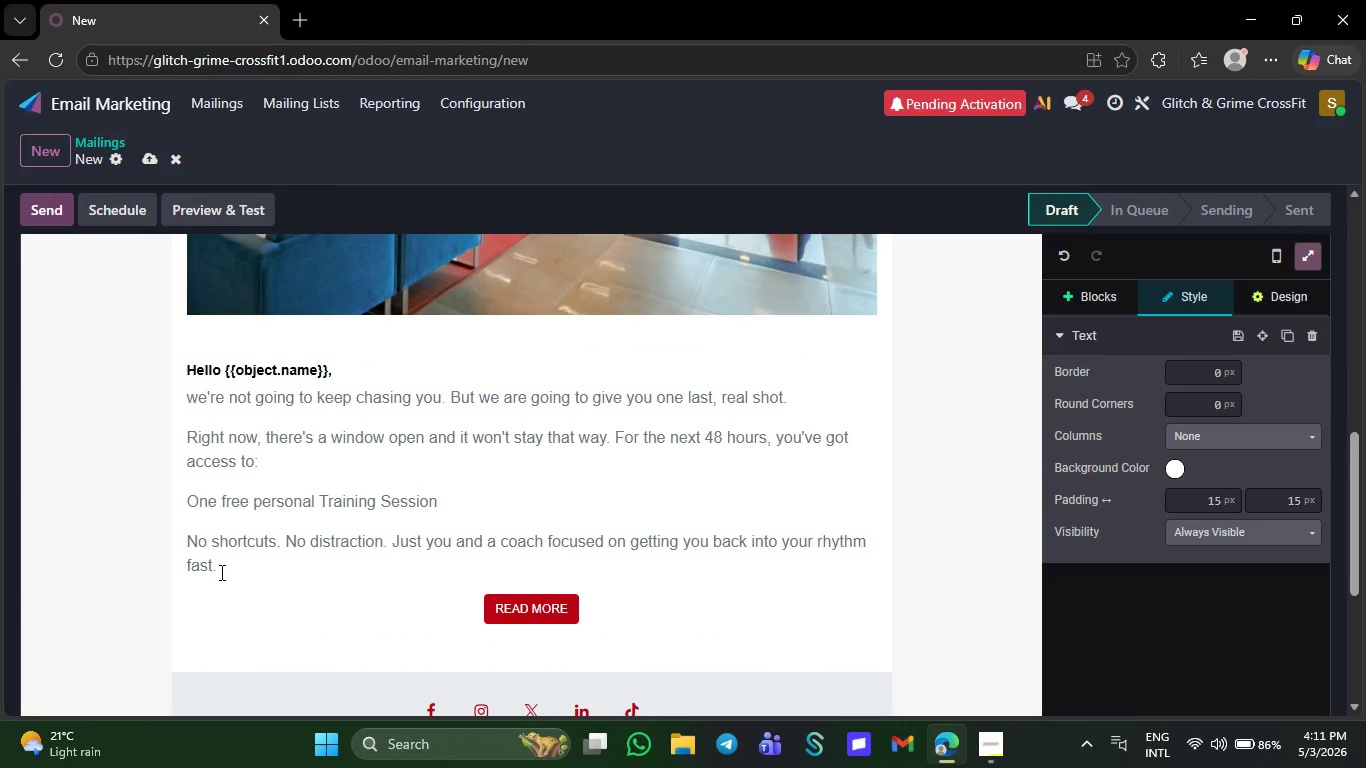 
key(Space)
 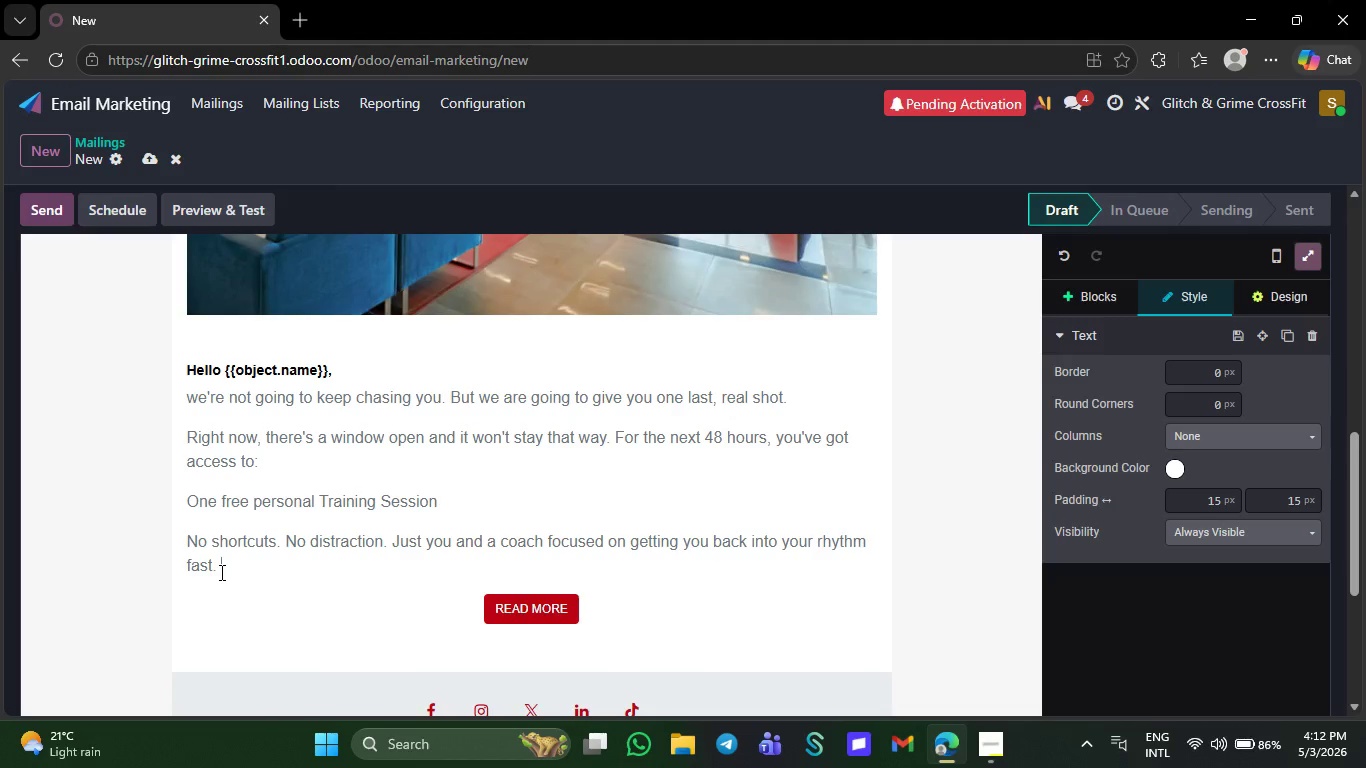 
wait(17.77)
 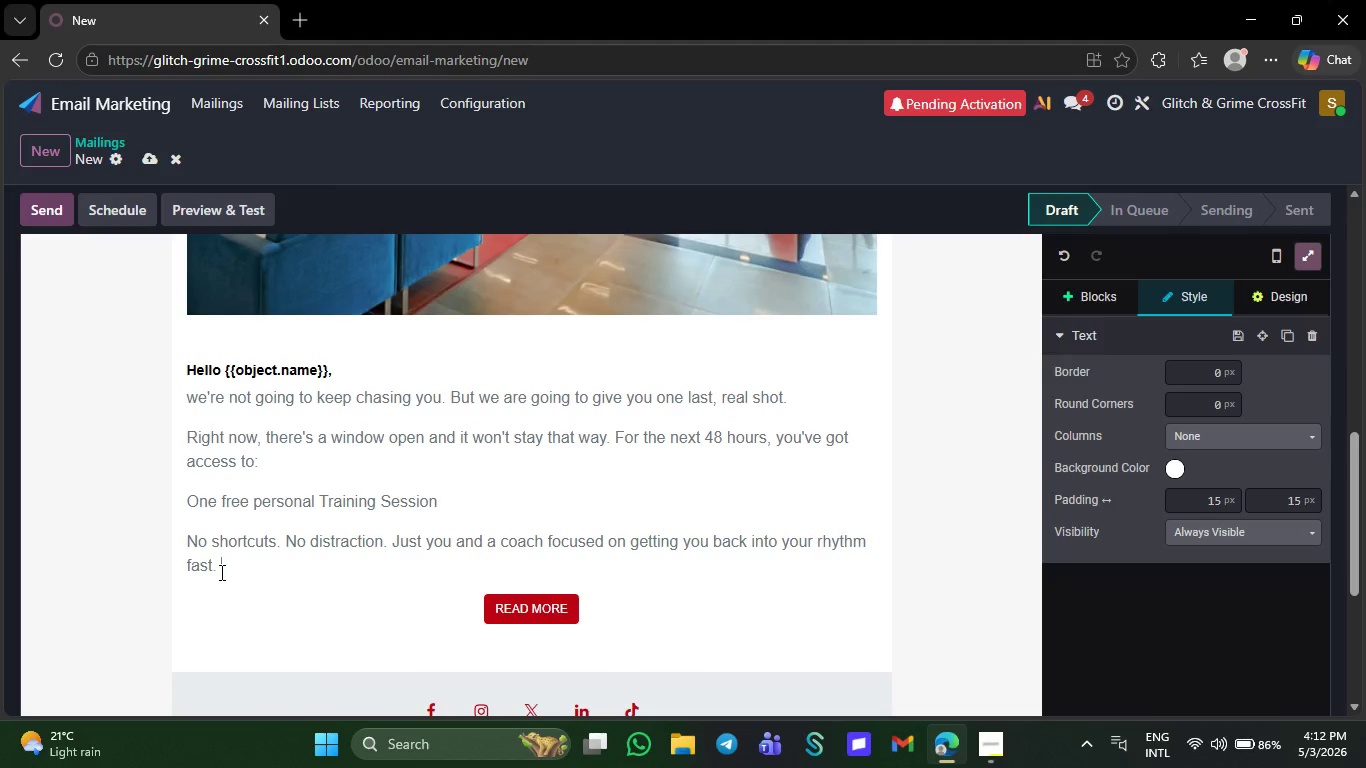 
type( )
key(NumpadEnter)
type(This isn't about )
 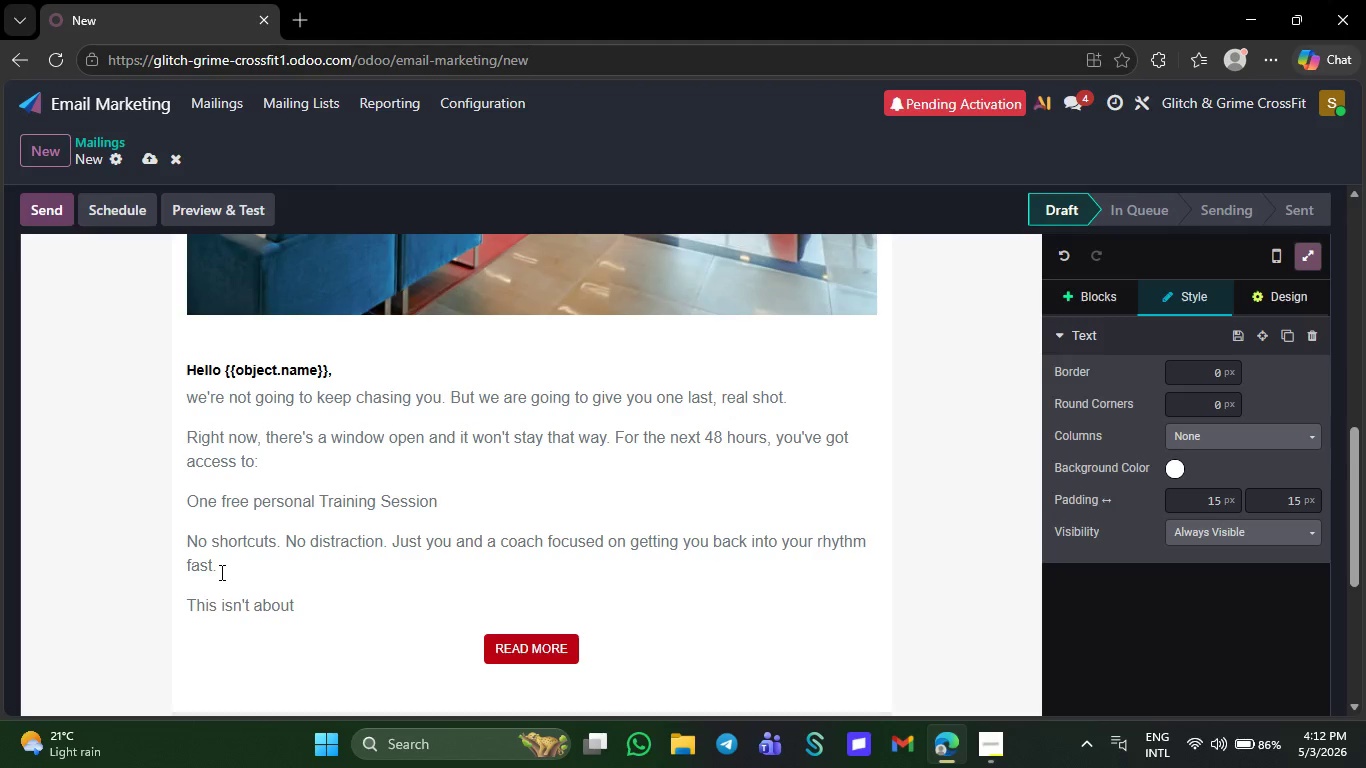 
wait(11.39)
 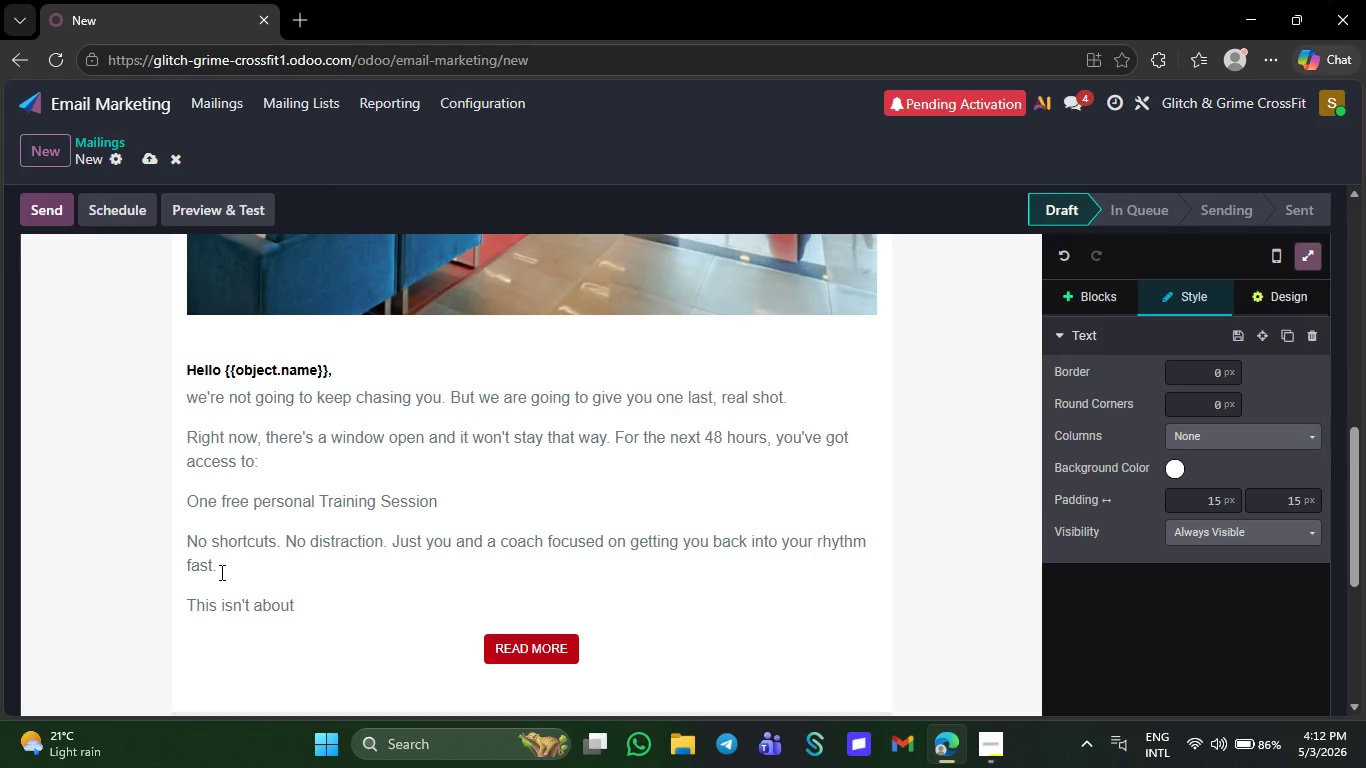 
type(fitness anymore)
 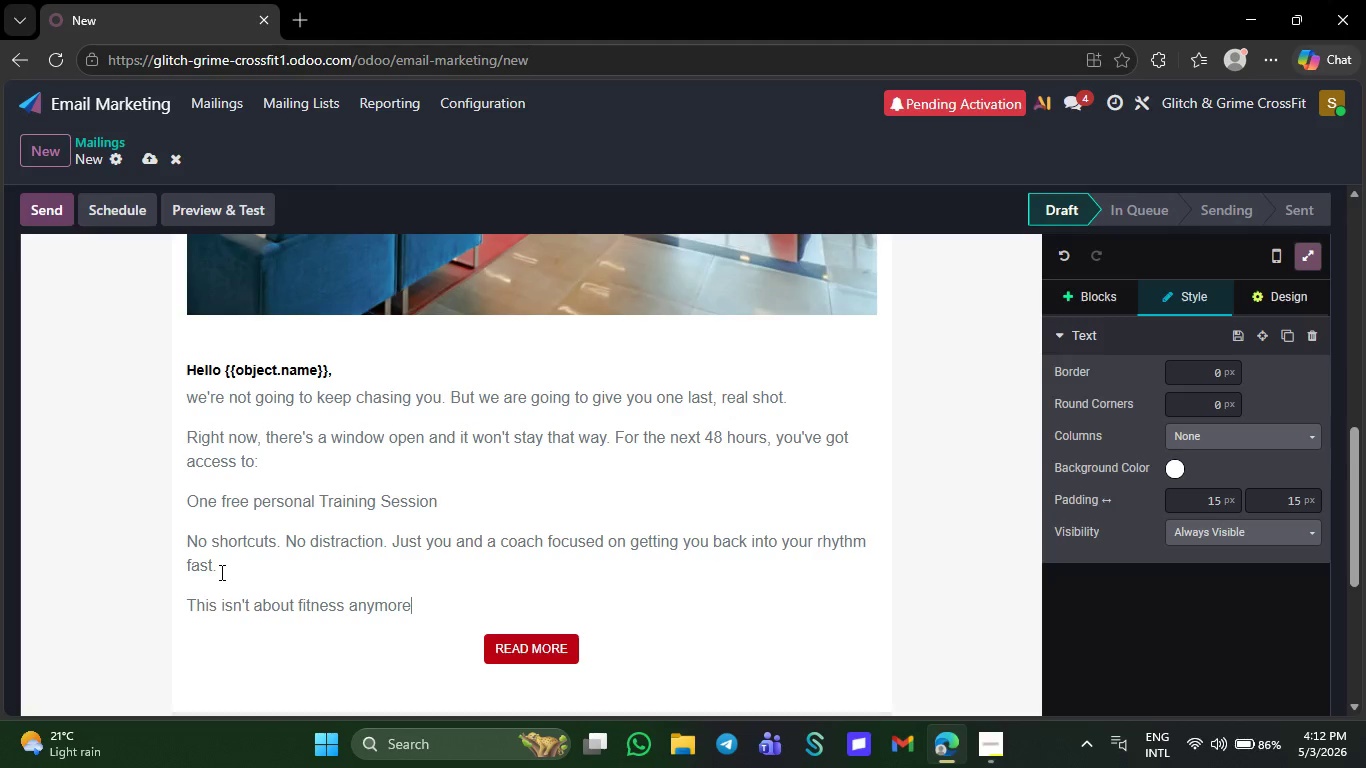 
key(Shift+ShiftRight)
 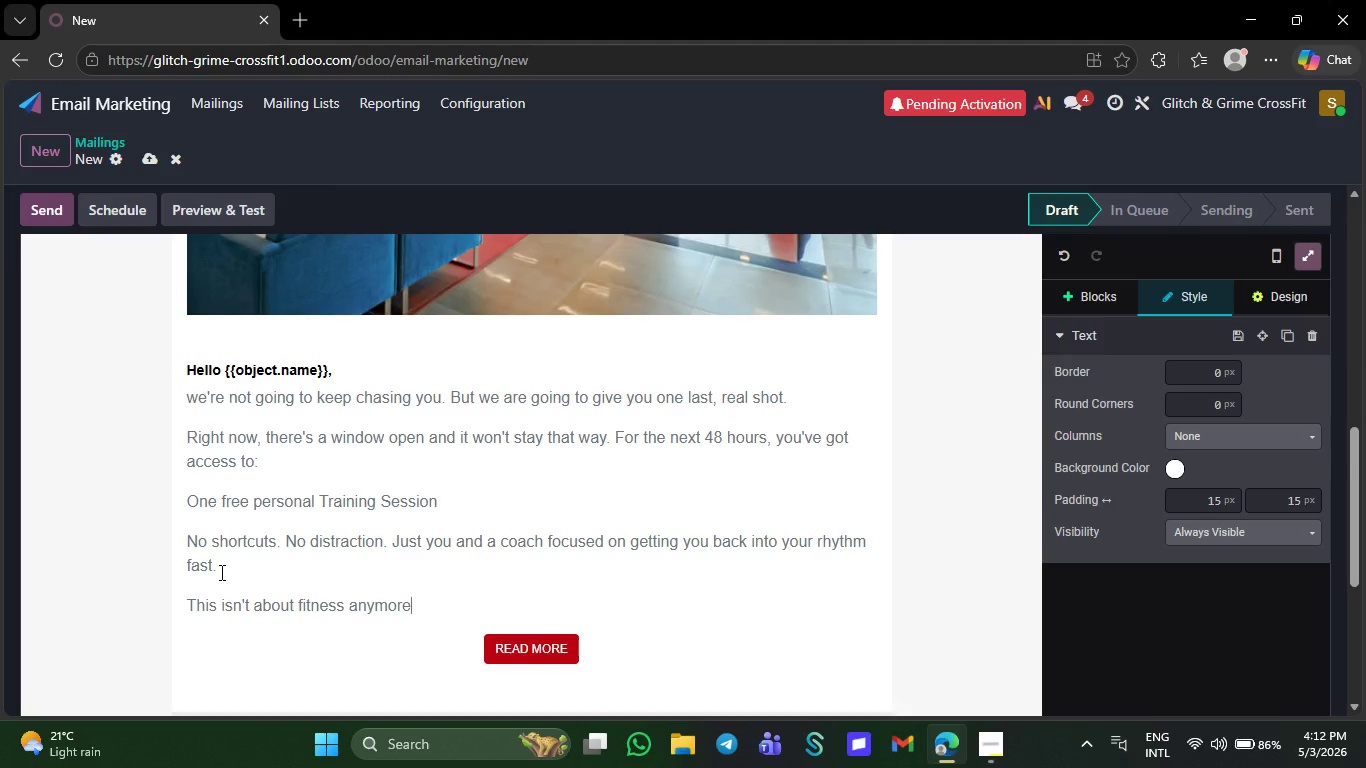 
key(Shift+Enter)
 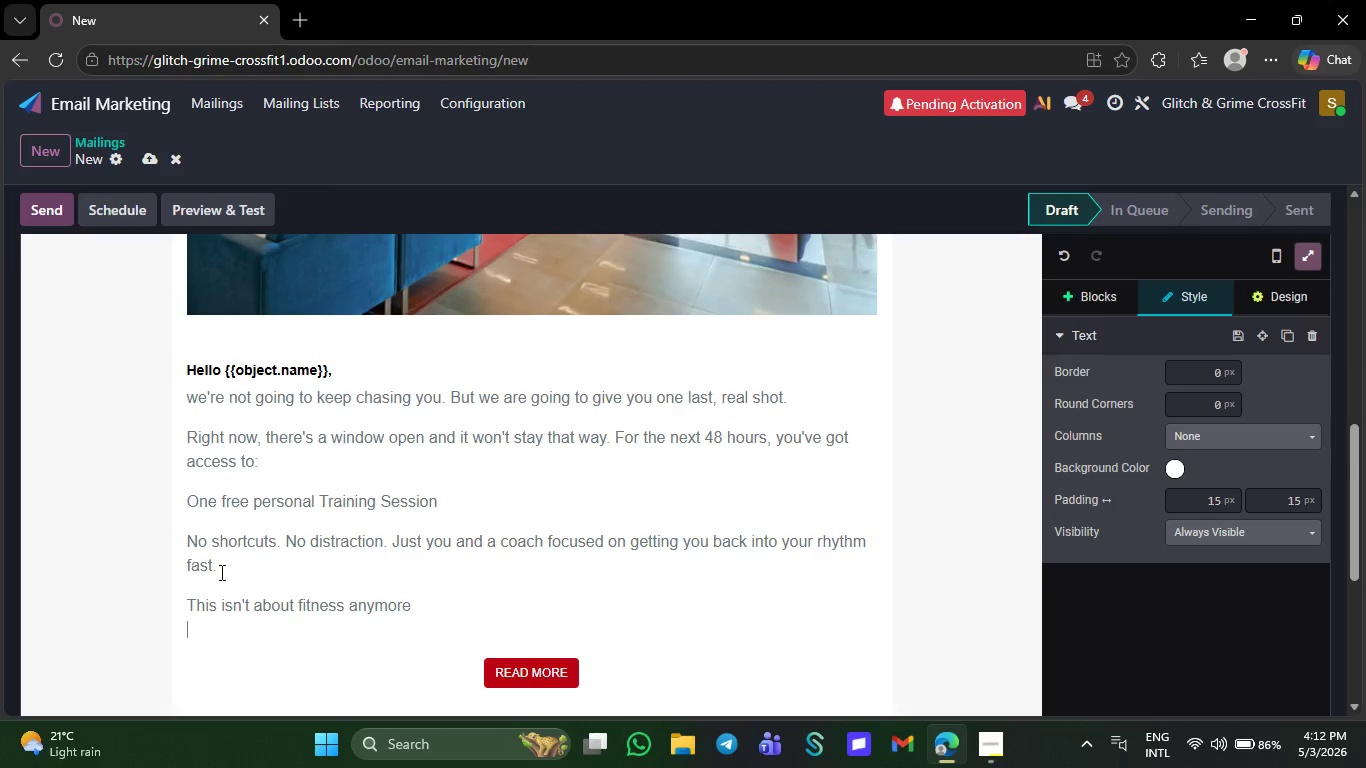 
wait(6.2)
 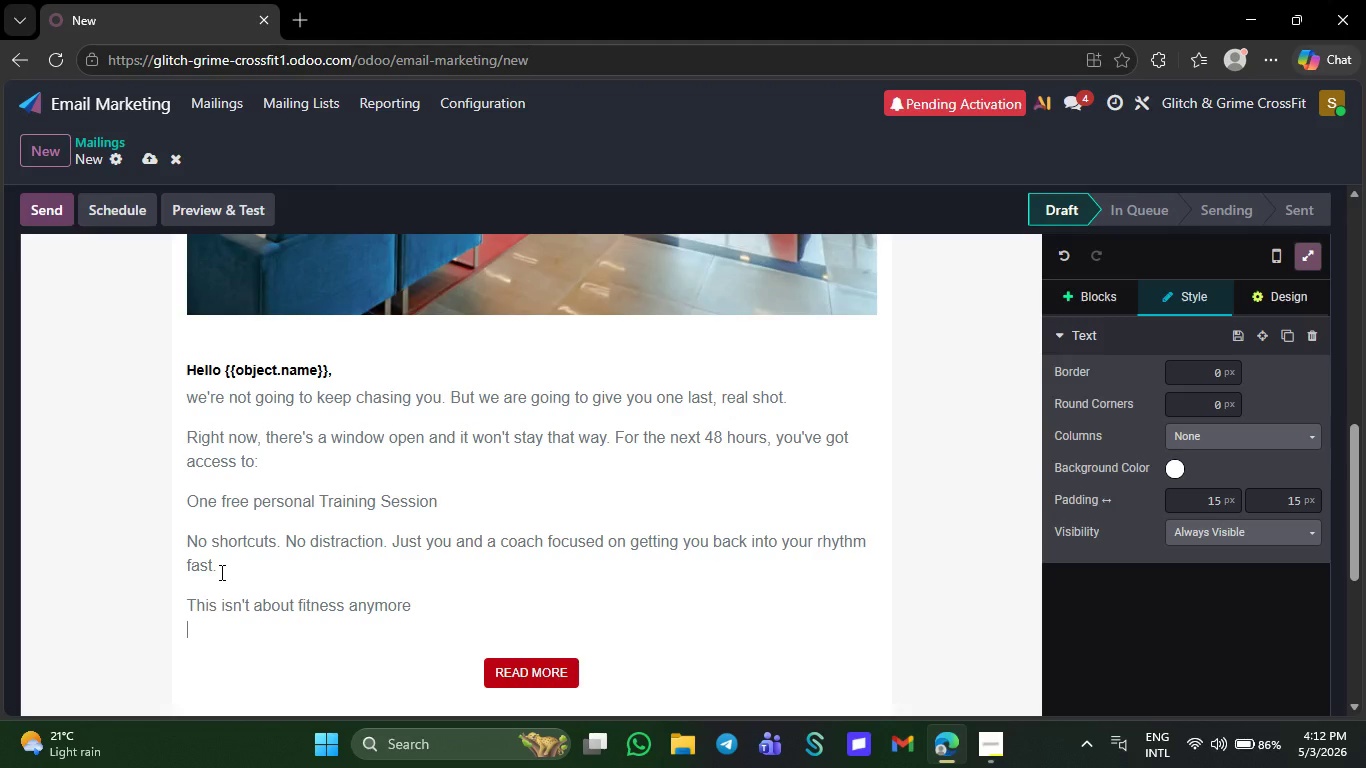 
type(It's about momentum. Disc)
 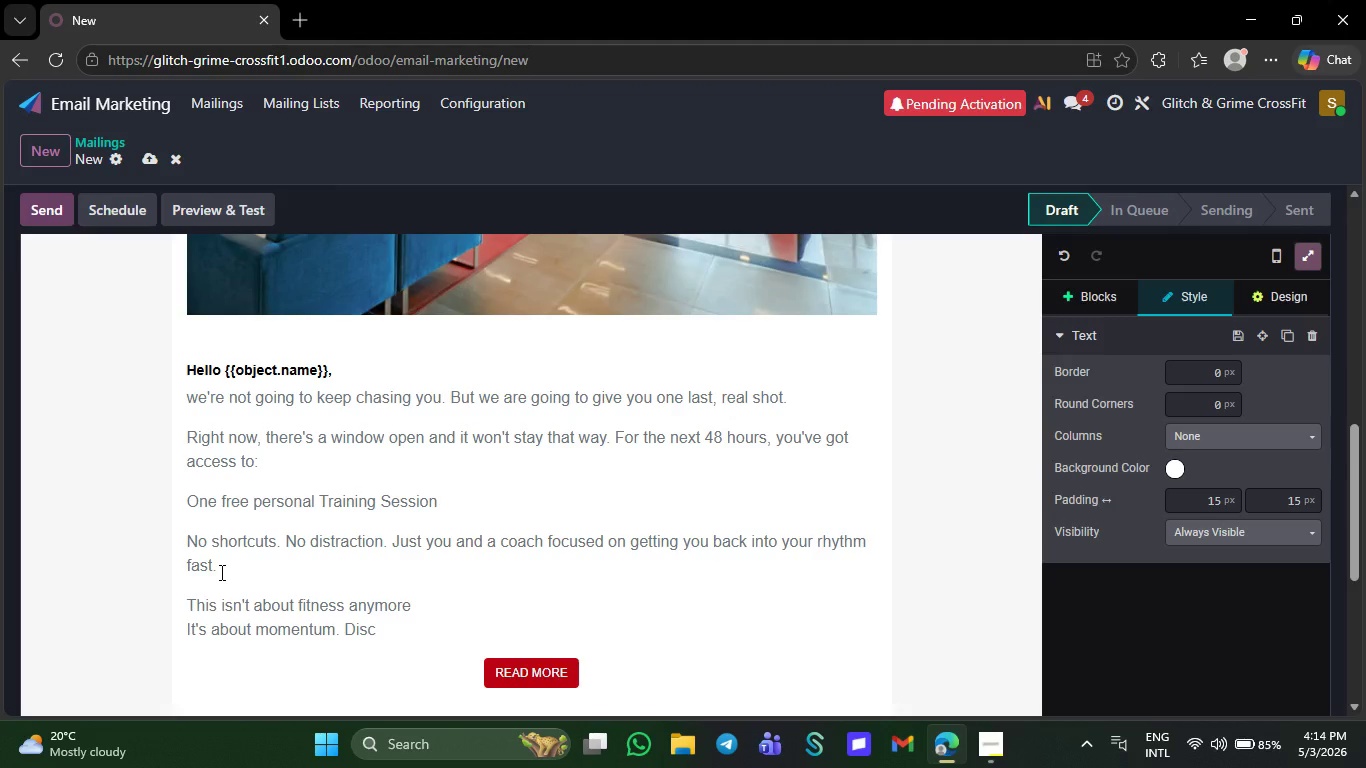 
wait(54.31)
 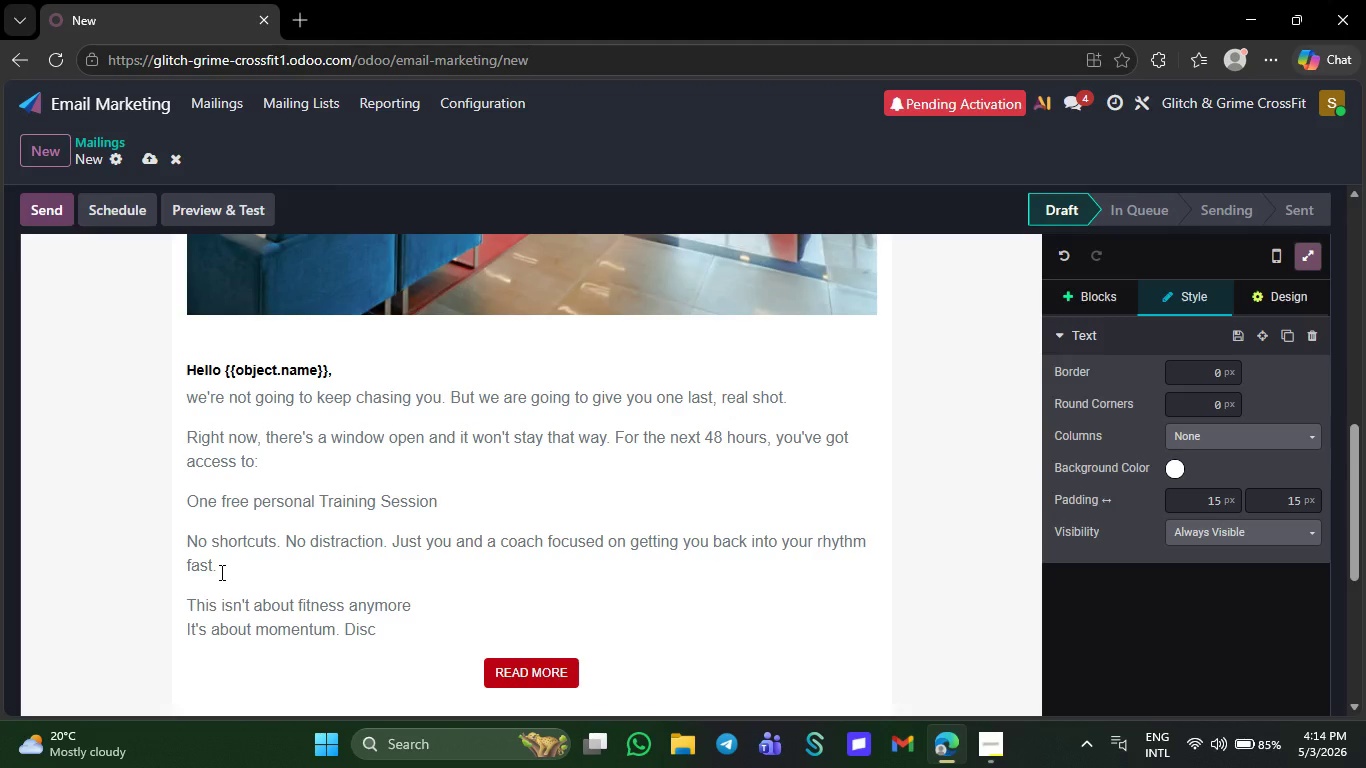 
type(ipline)
 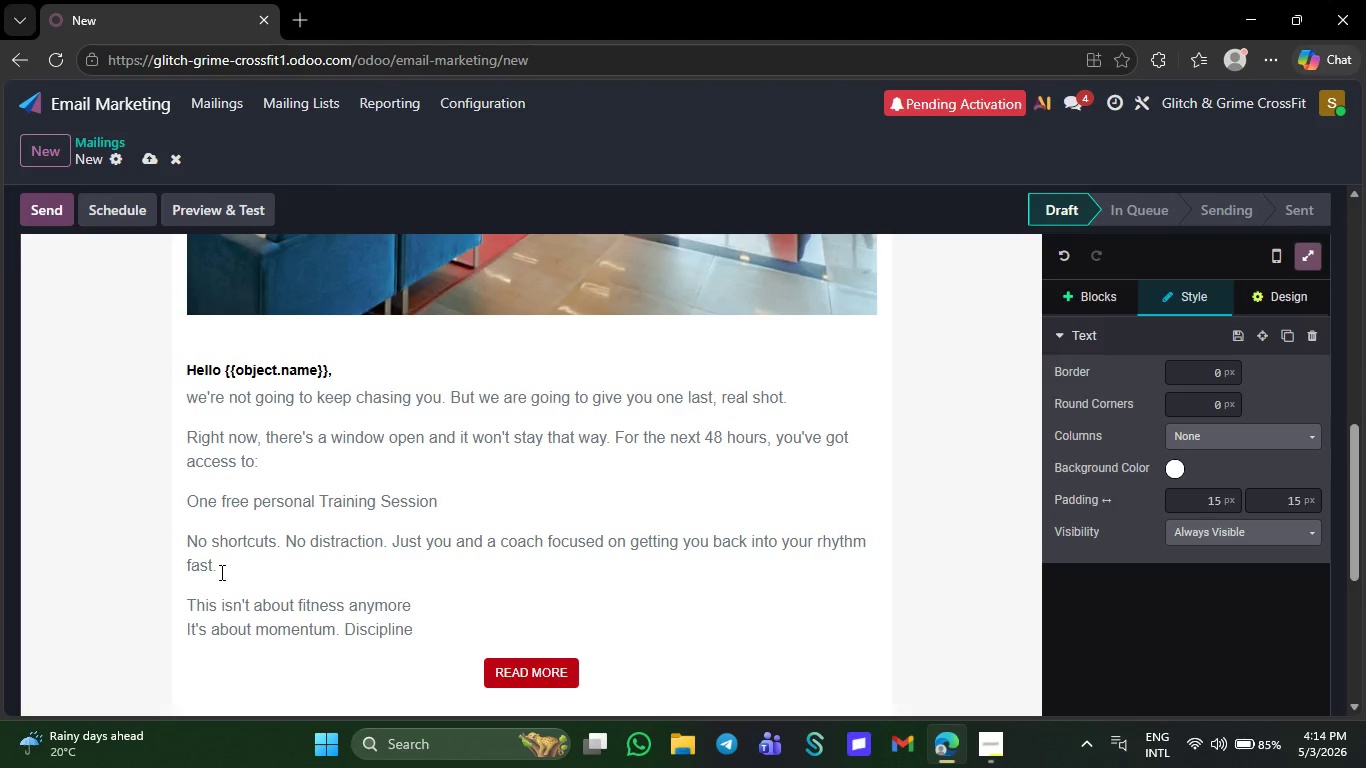 
type(. Identity)
 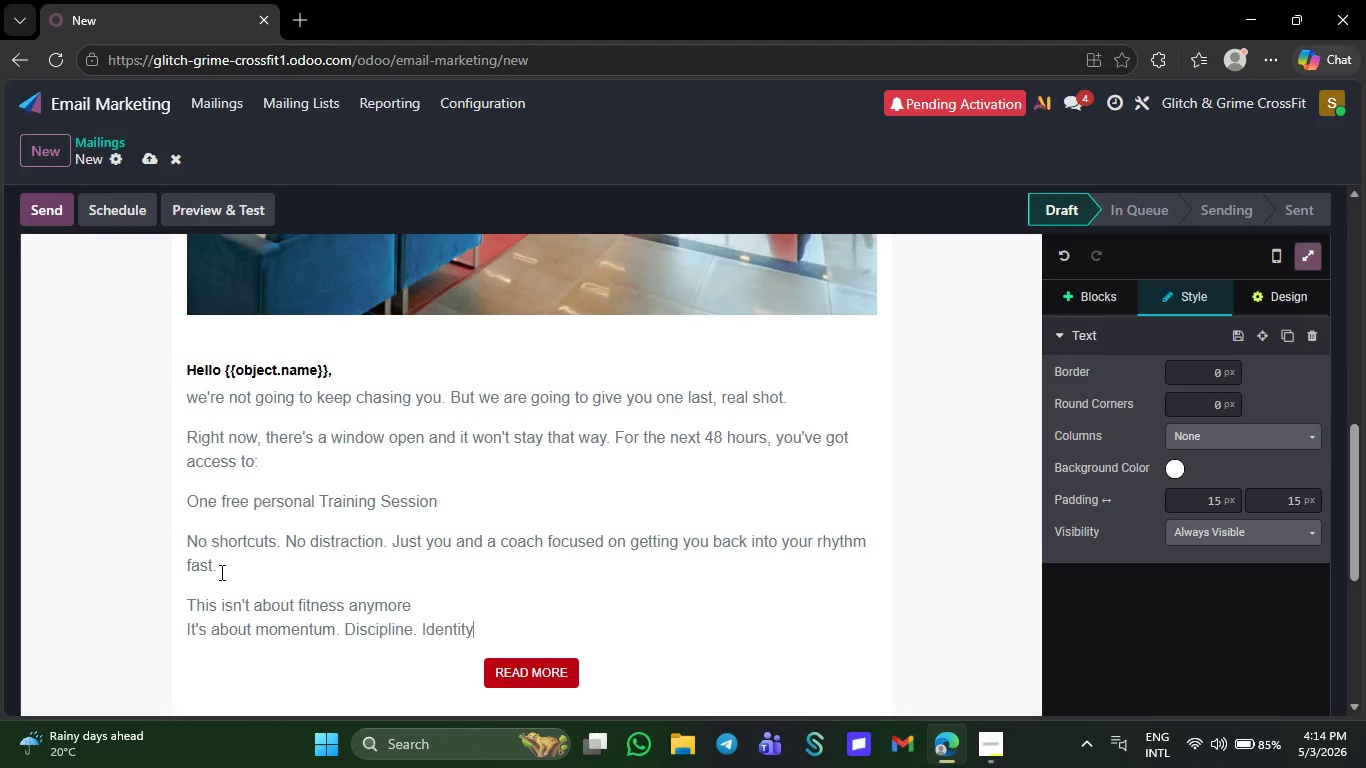 
wait(10.47)
 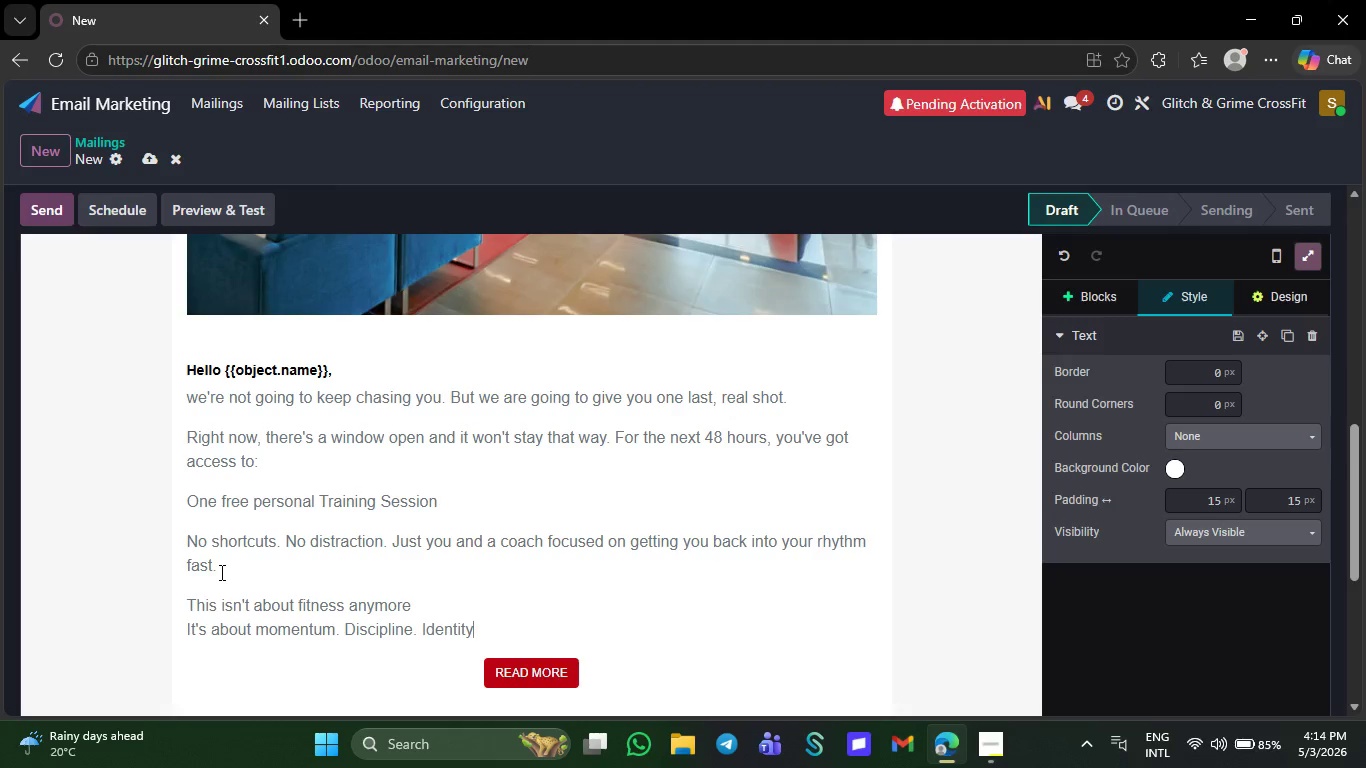 
key(NumpadEnter)
 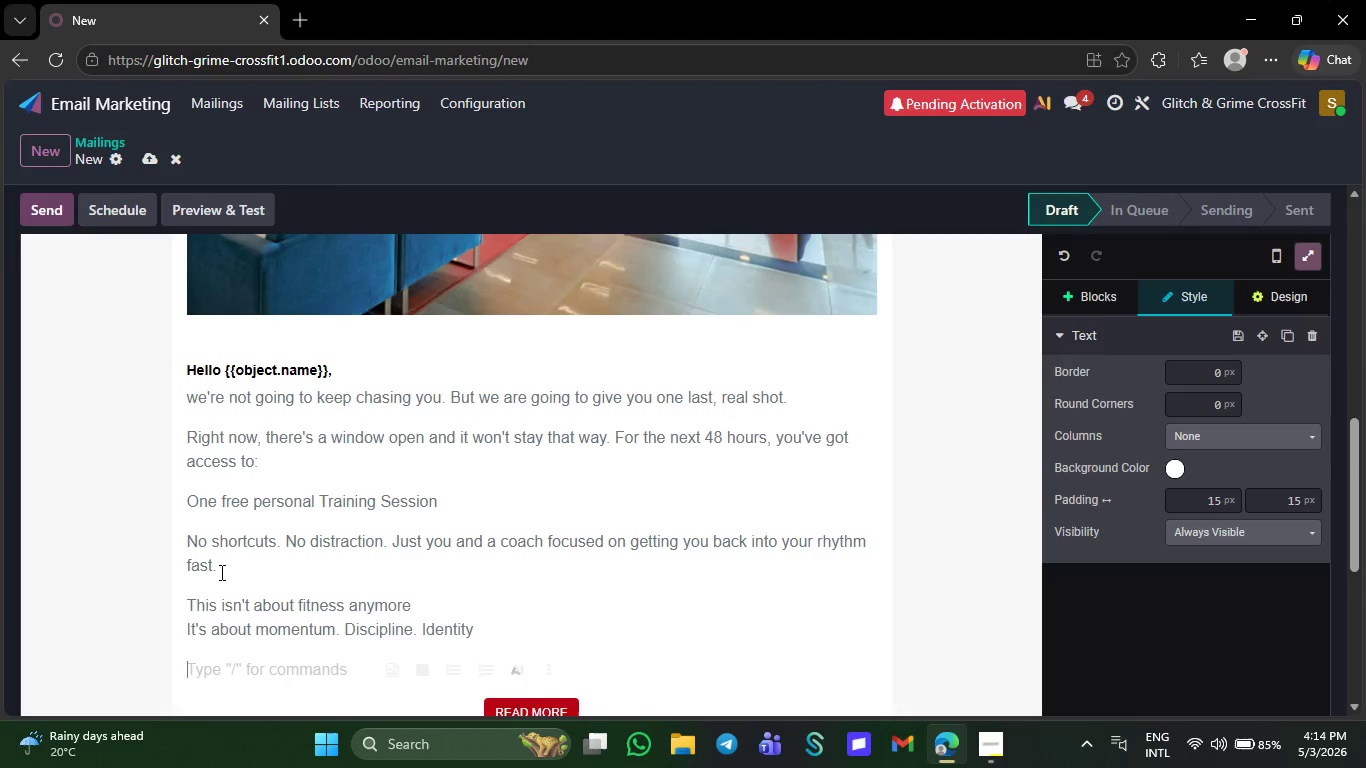 
type(Best regards,)
 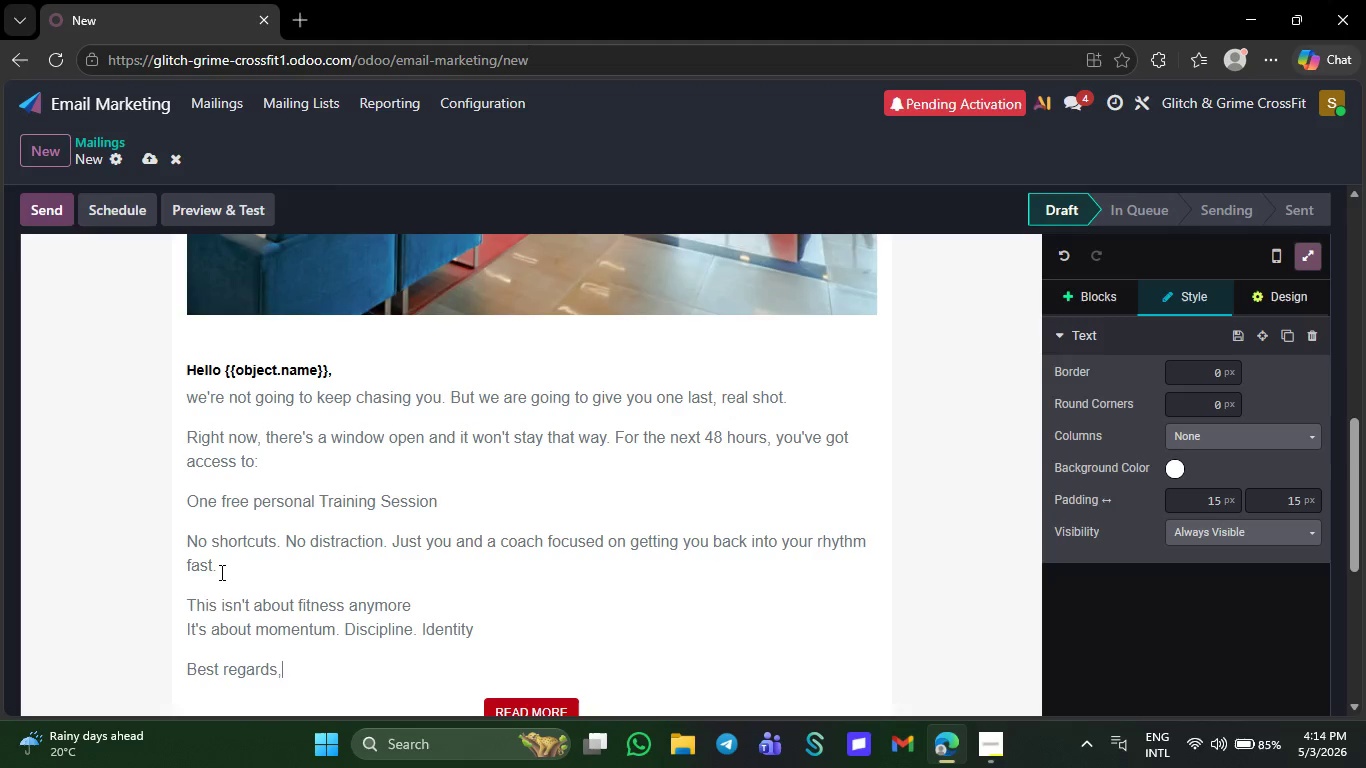 
wait(5.78)
 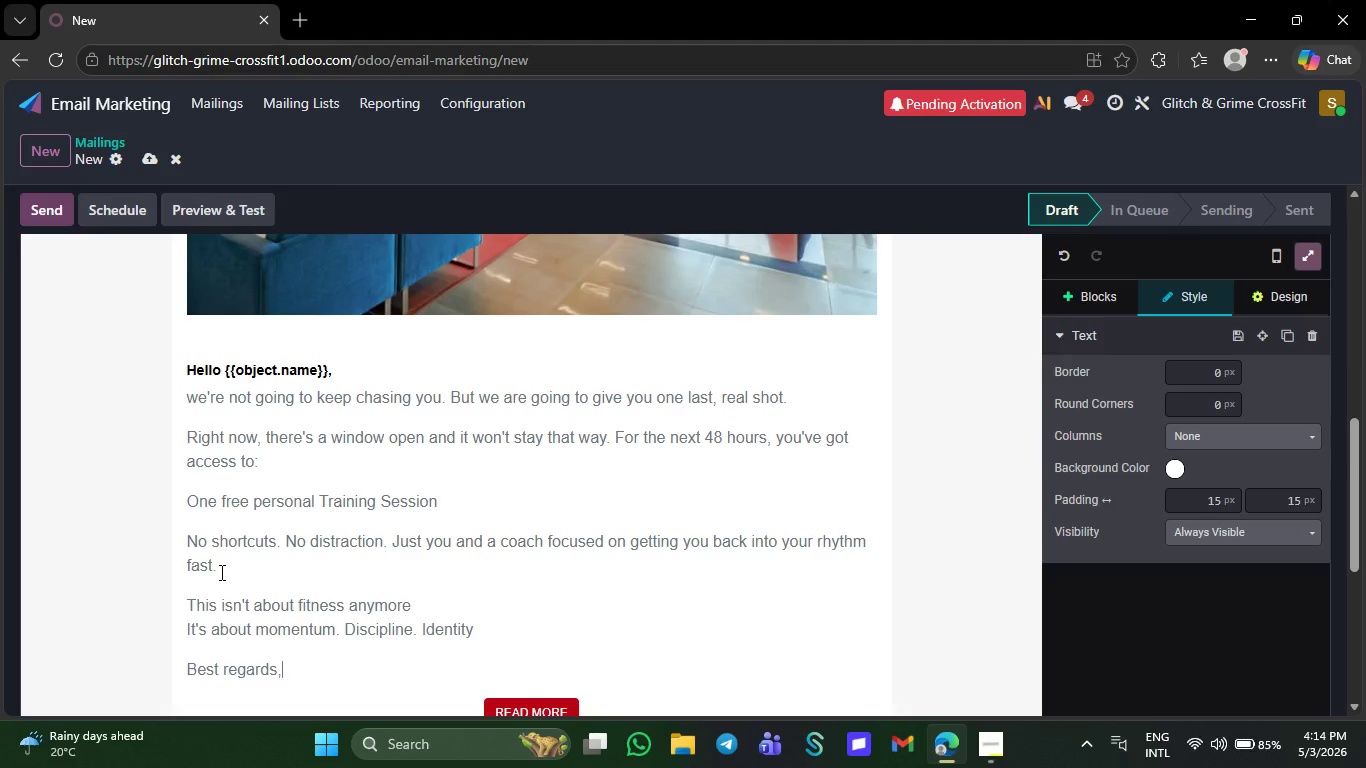 
key(NumpadEnter)
 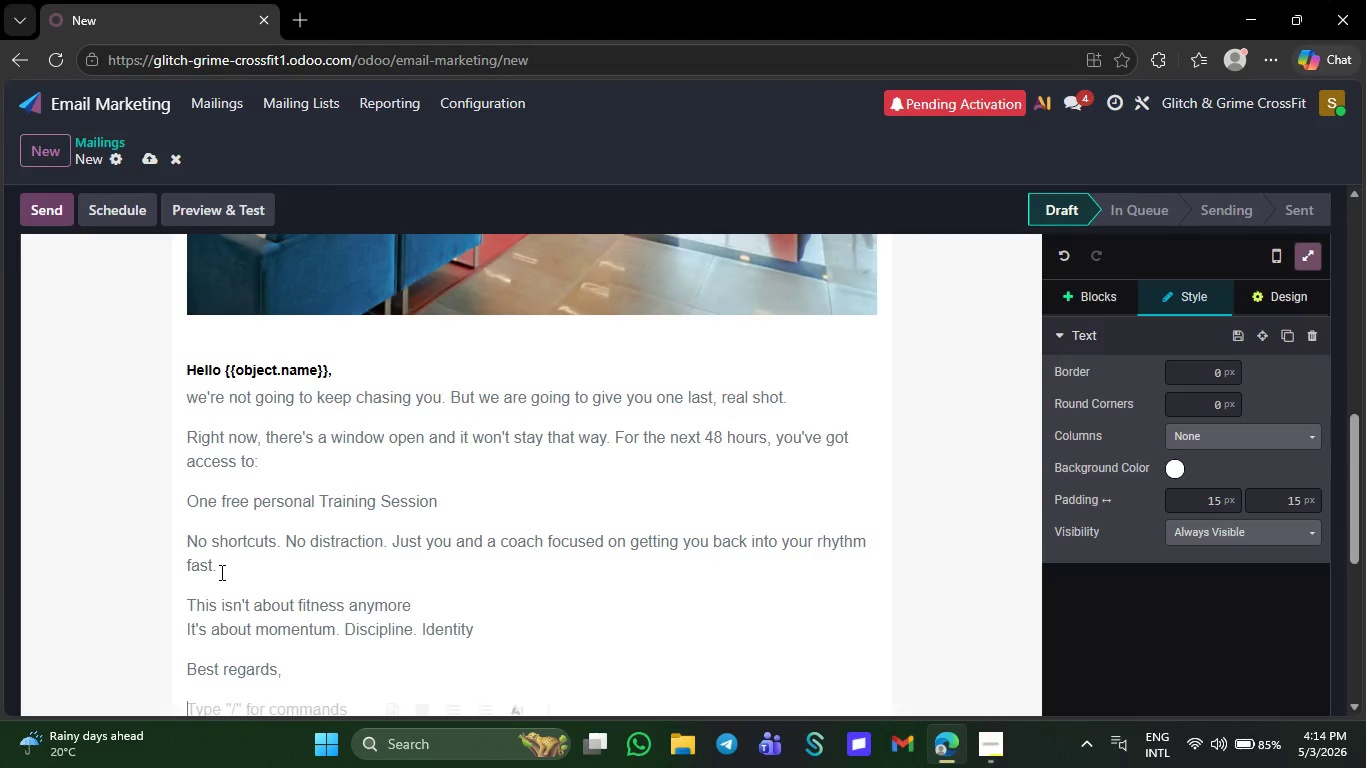 
key(CapsLock)
 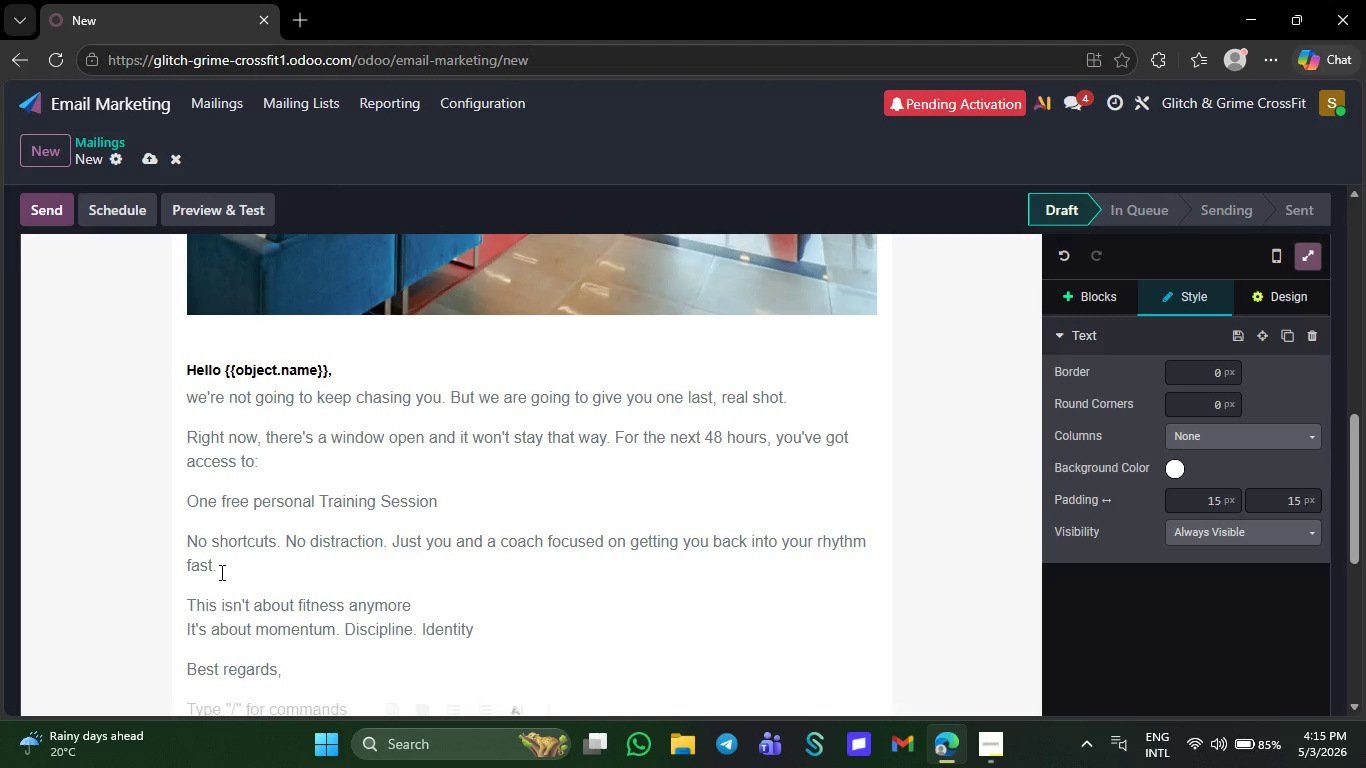 
key(G)
 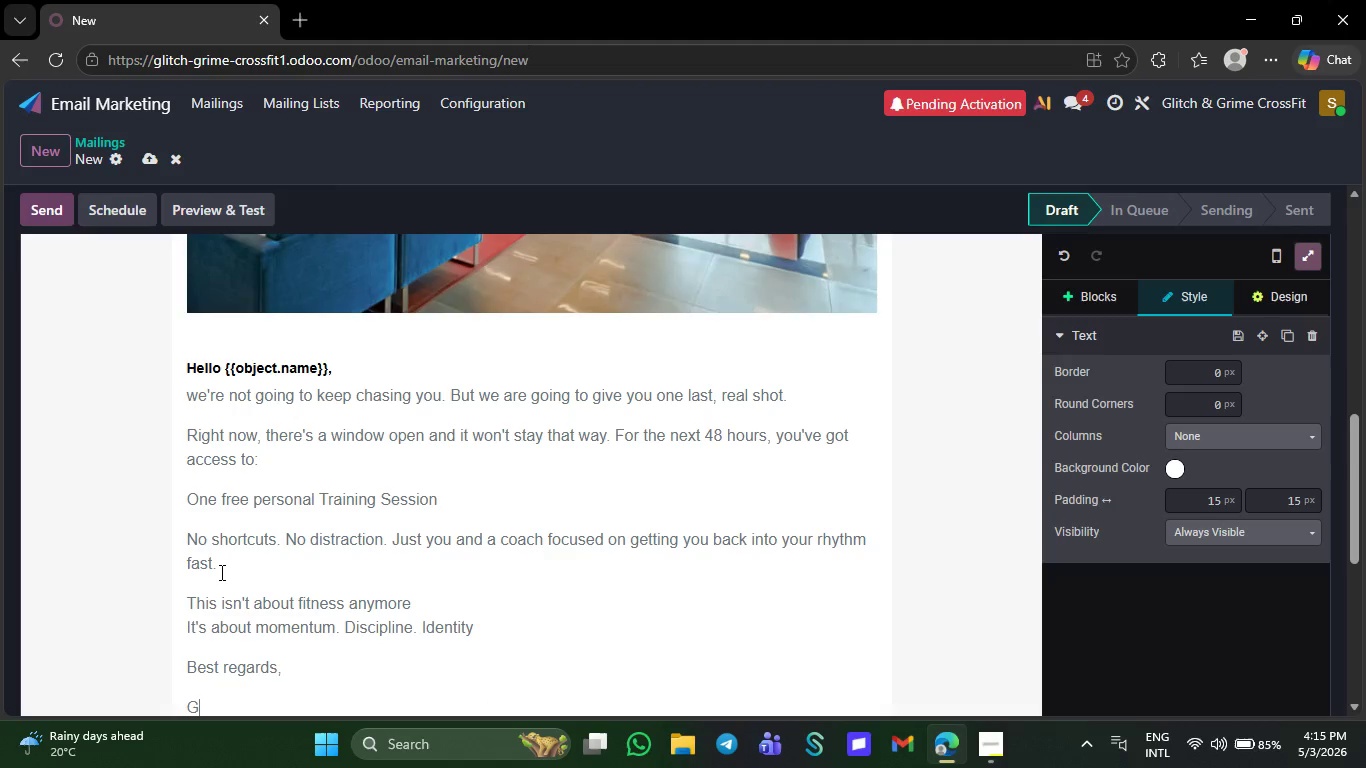 
key(CapsLock)
 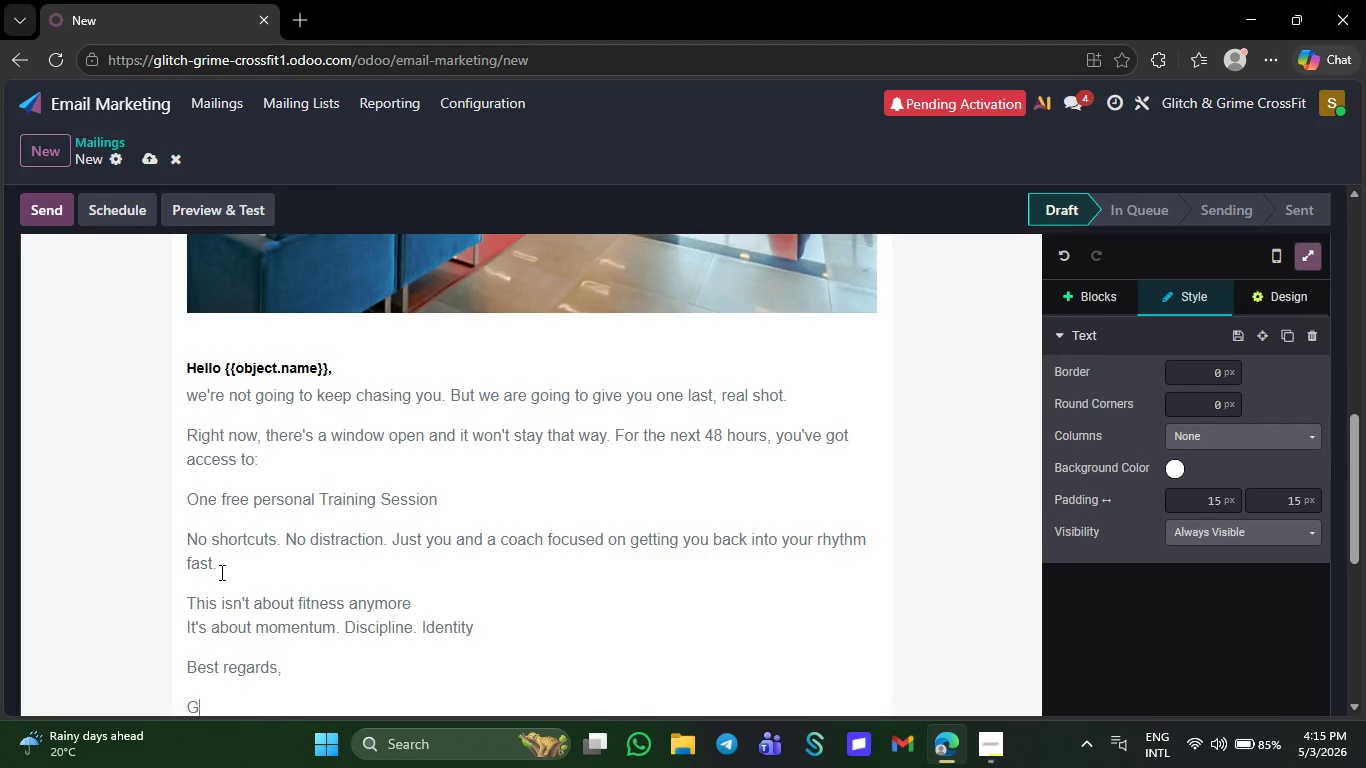 
type(litch )
 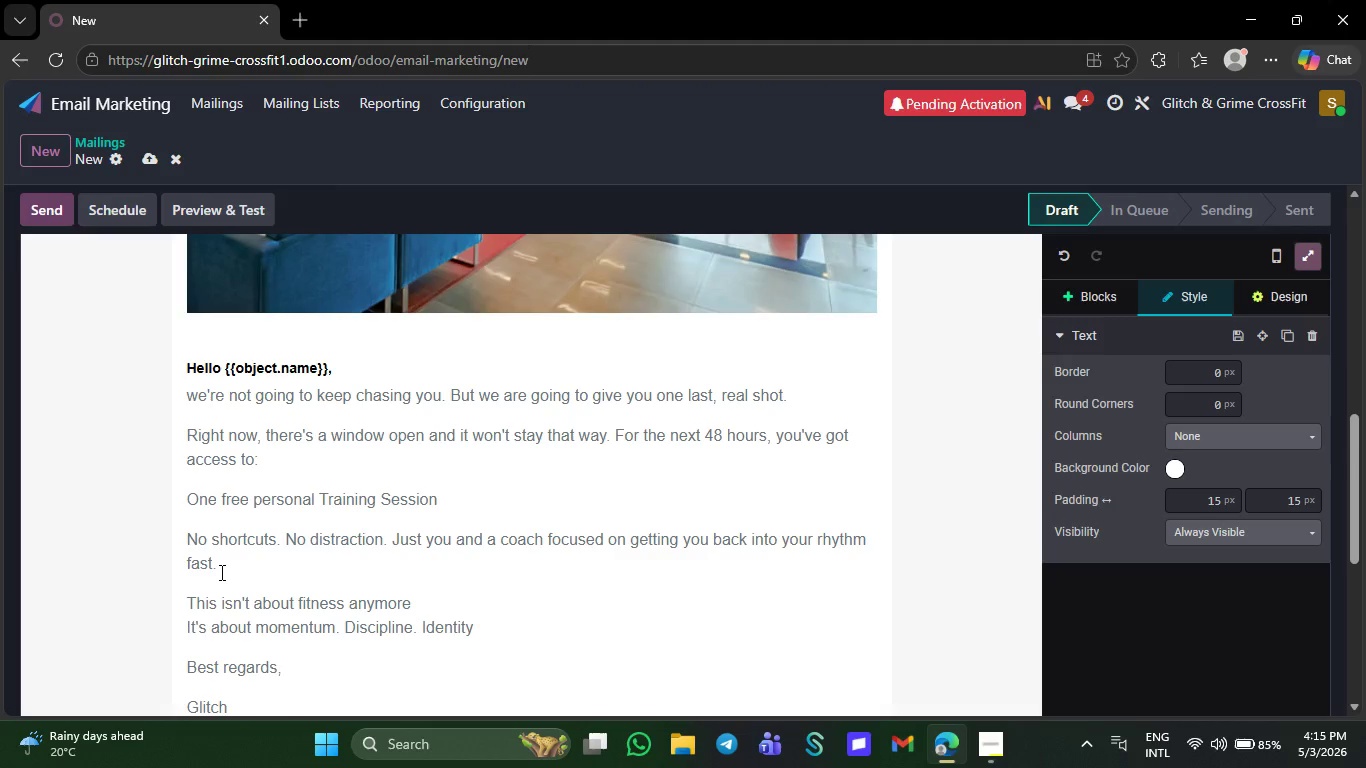 
key(Shift+7)
 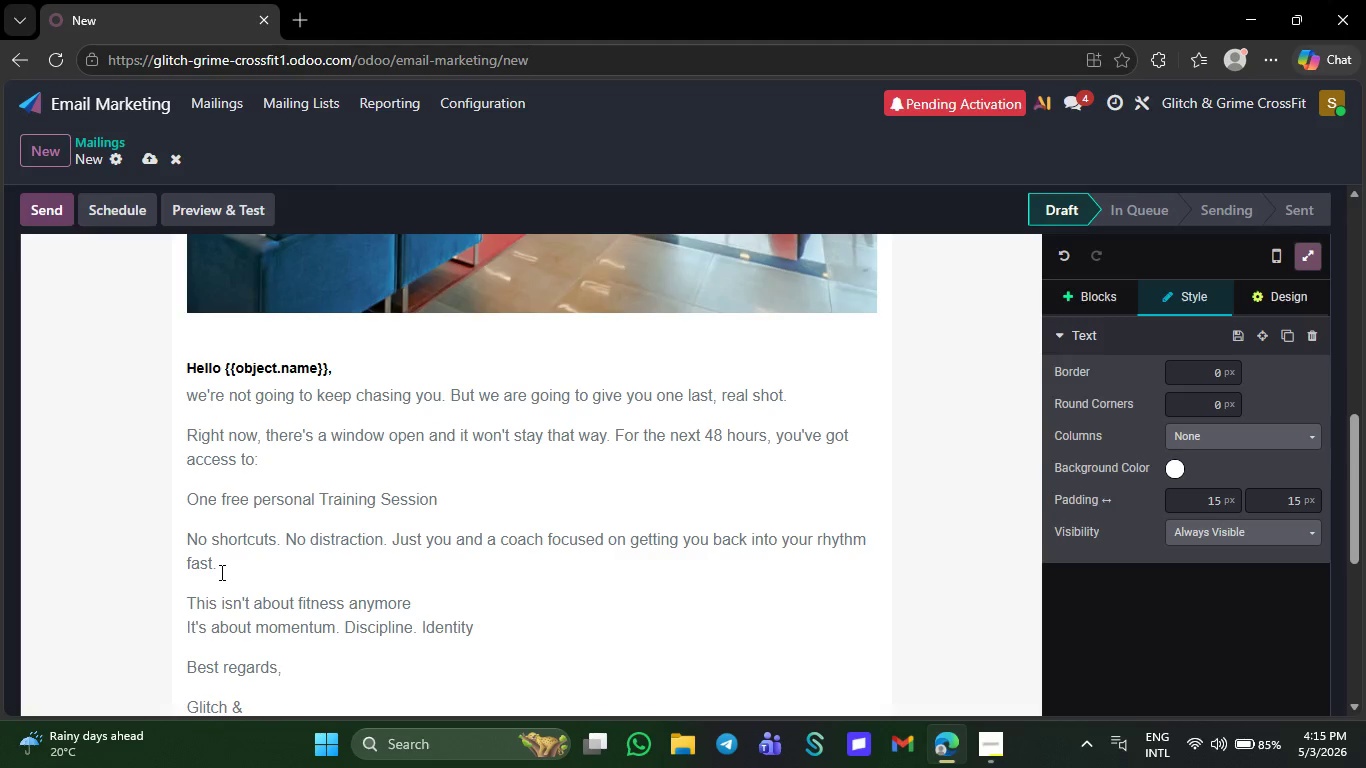 
wait(11.3)
 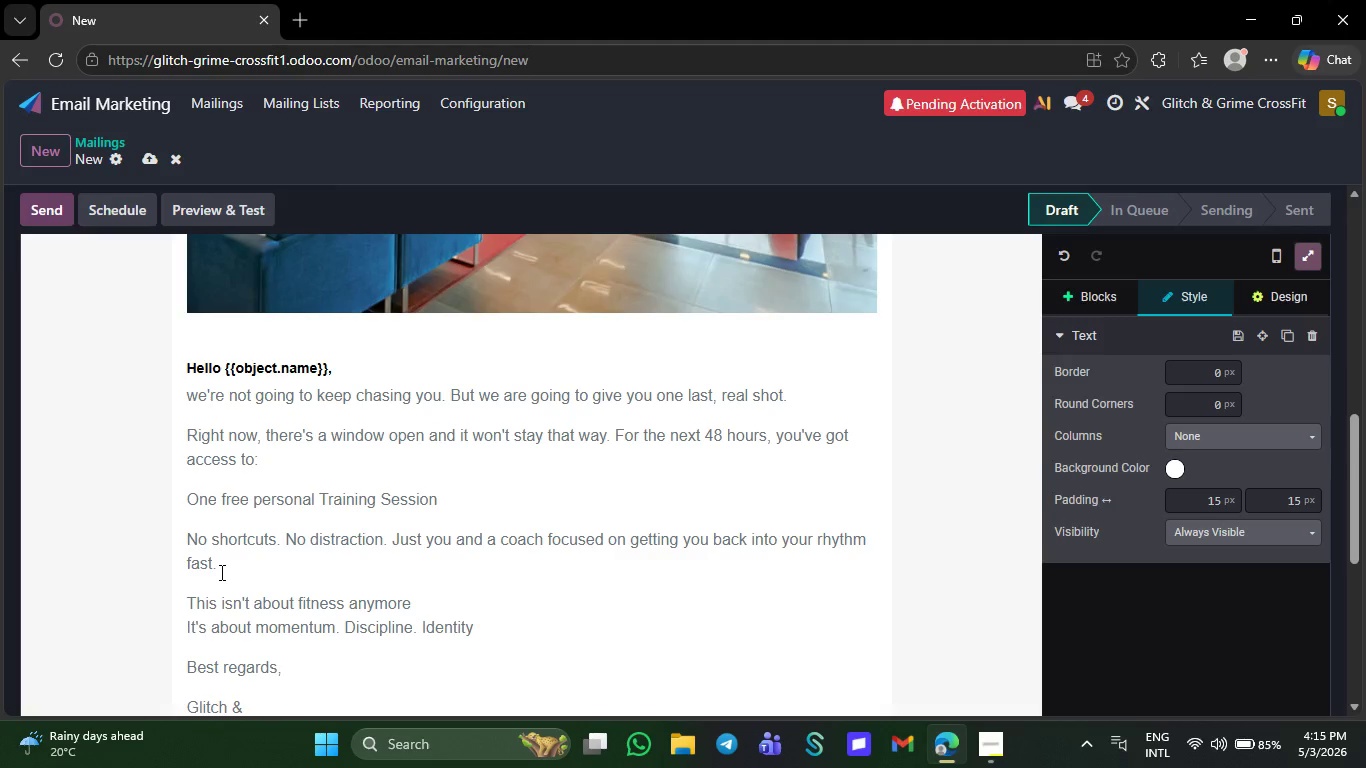 
left_click([197, 691])
 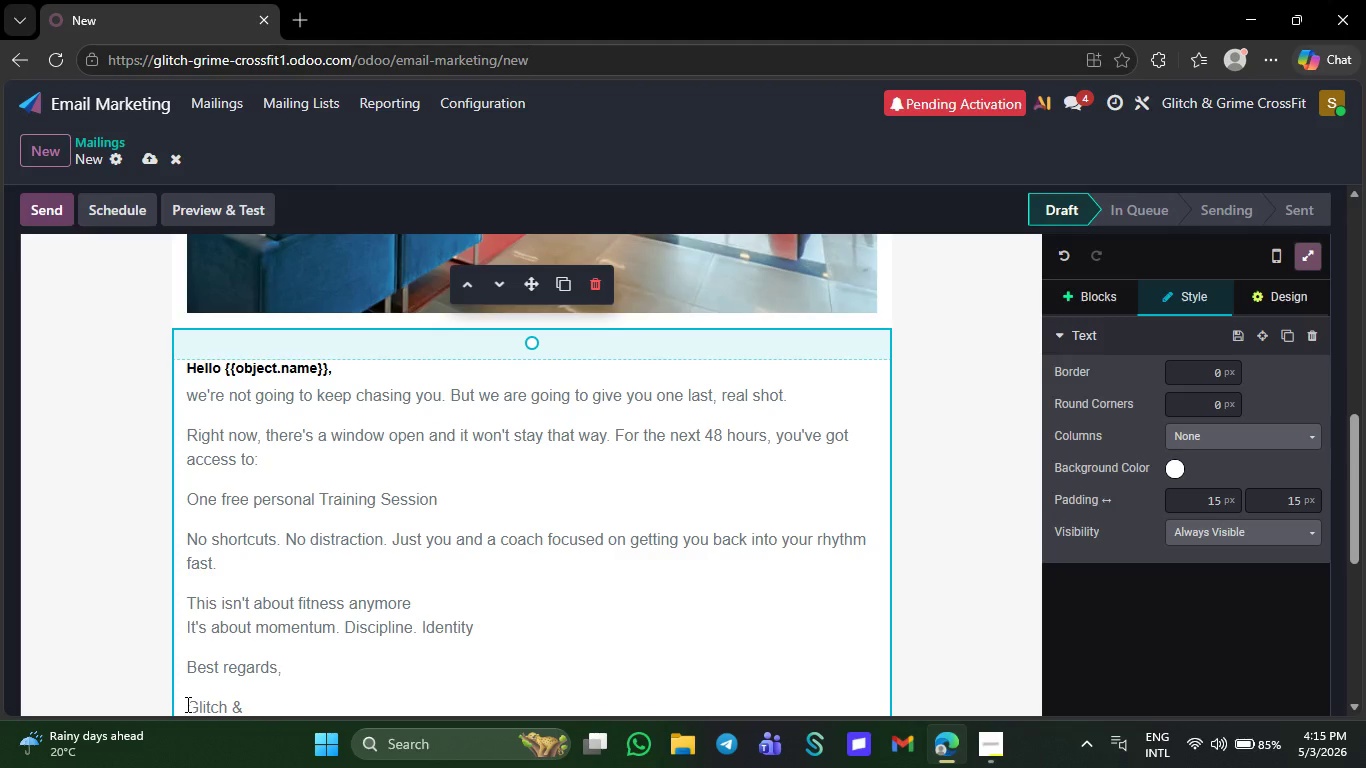 
left_click([186, 704])
 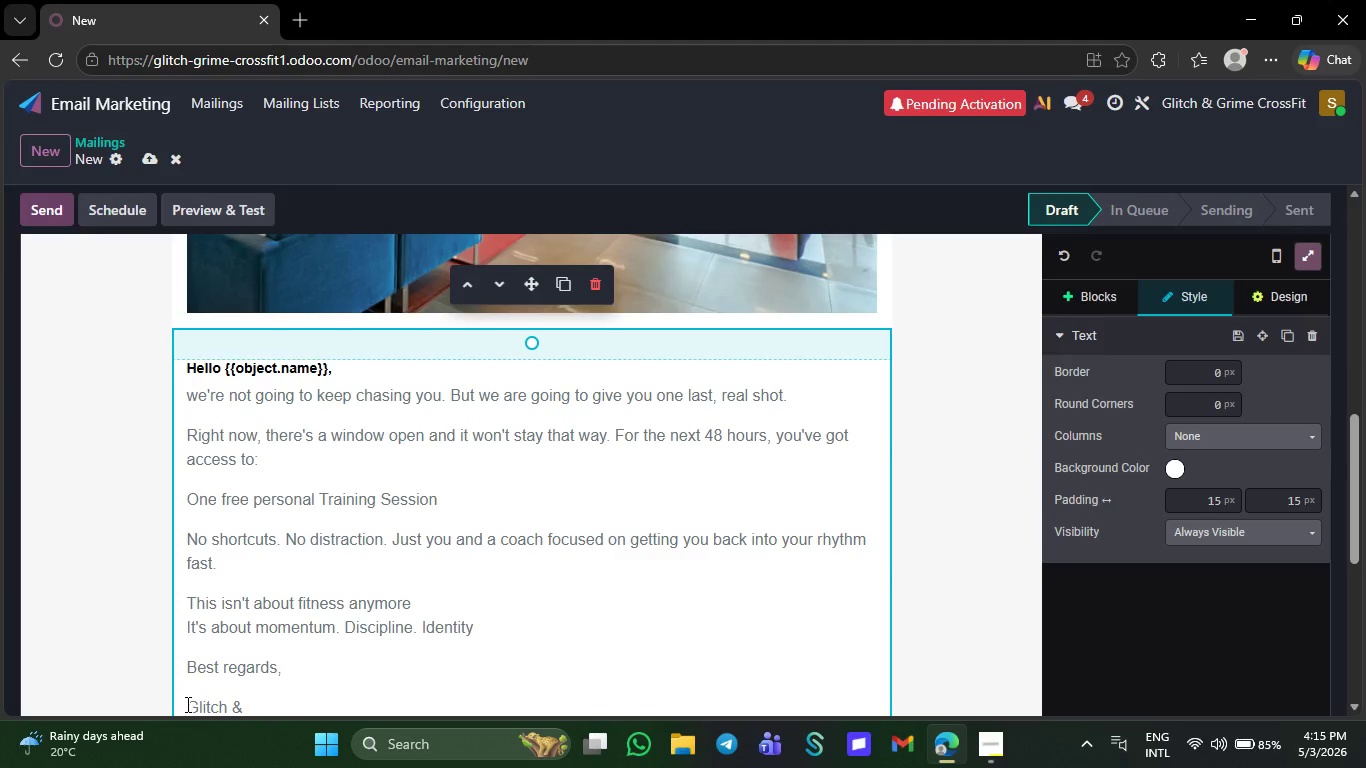 
key(Backspace)
 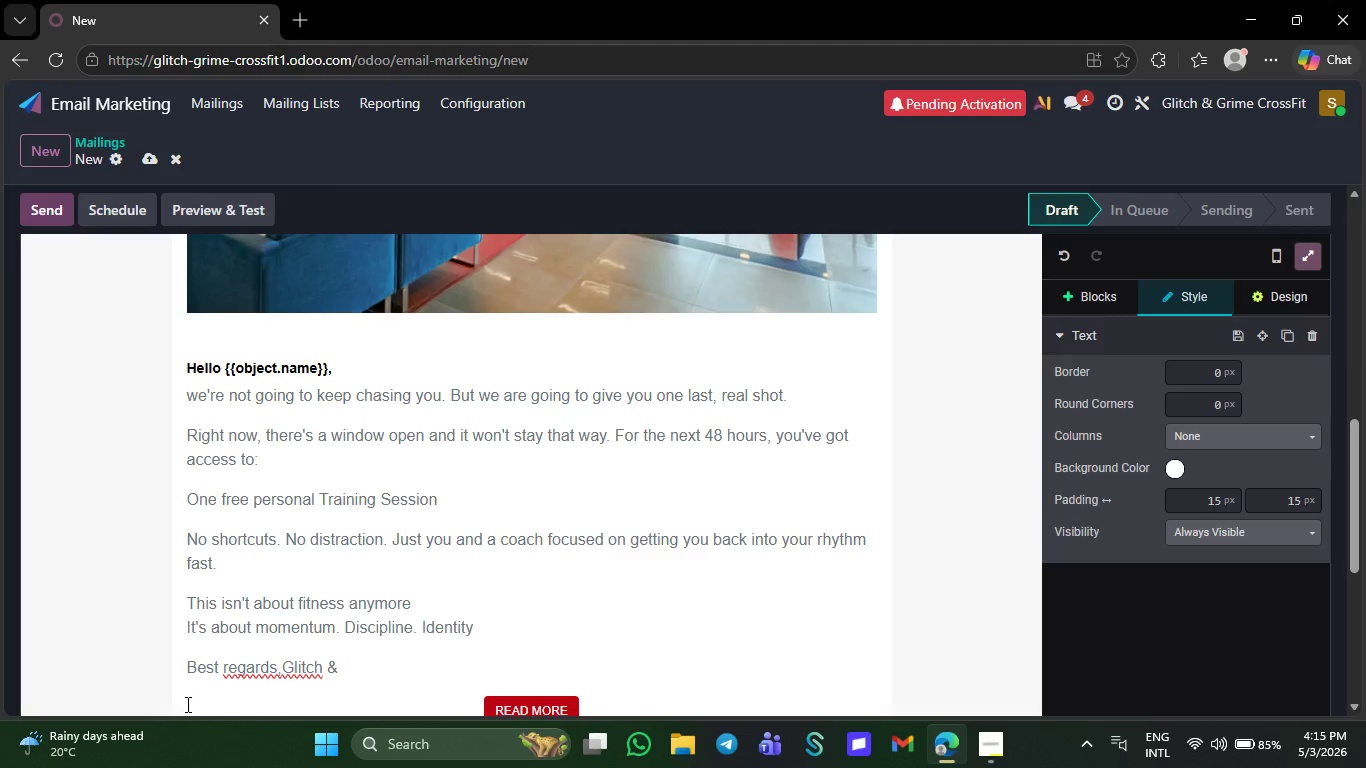 
key(Shift+ShiftRight)
 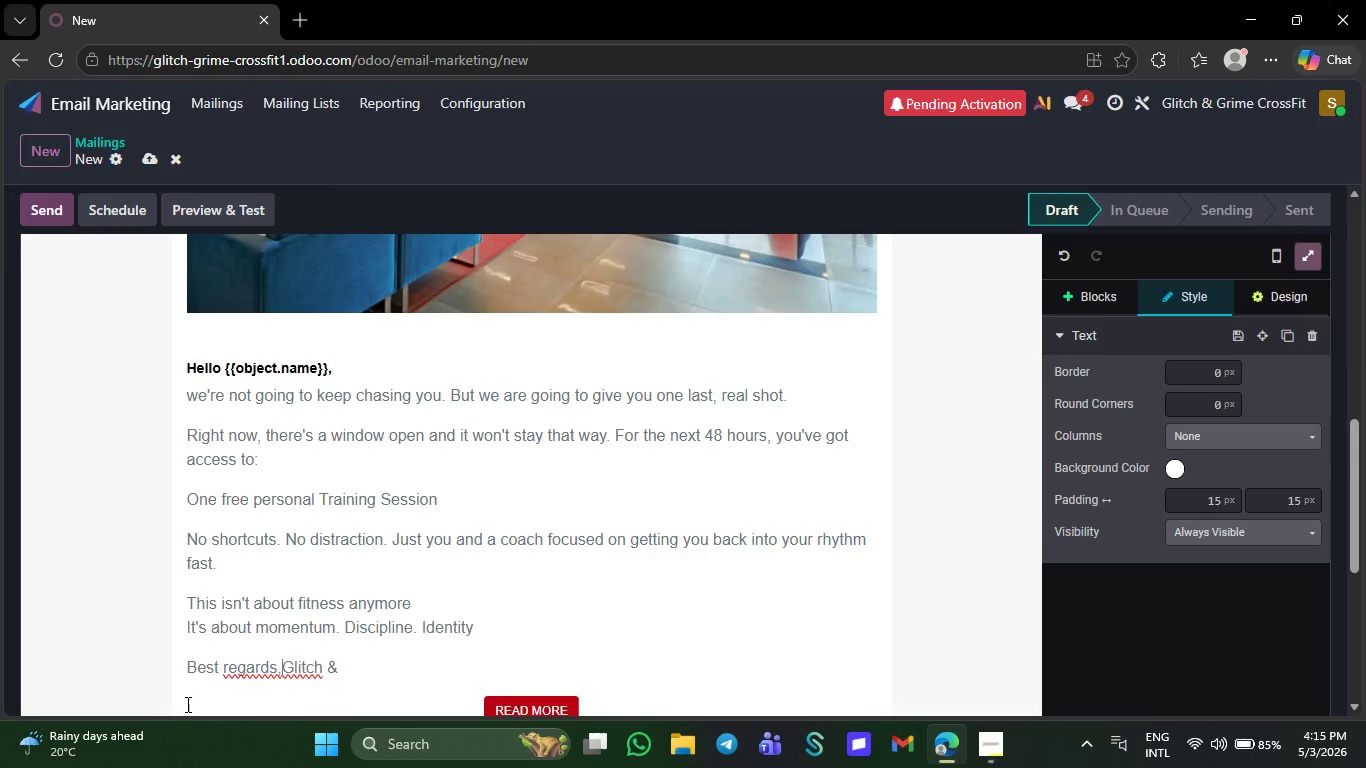 
key(Shift+NumpadEnter)
 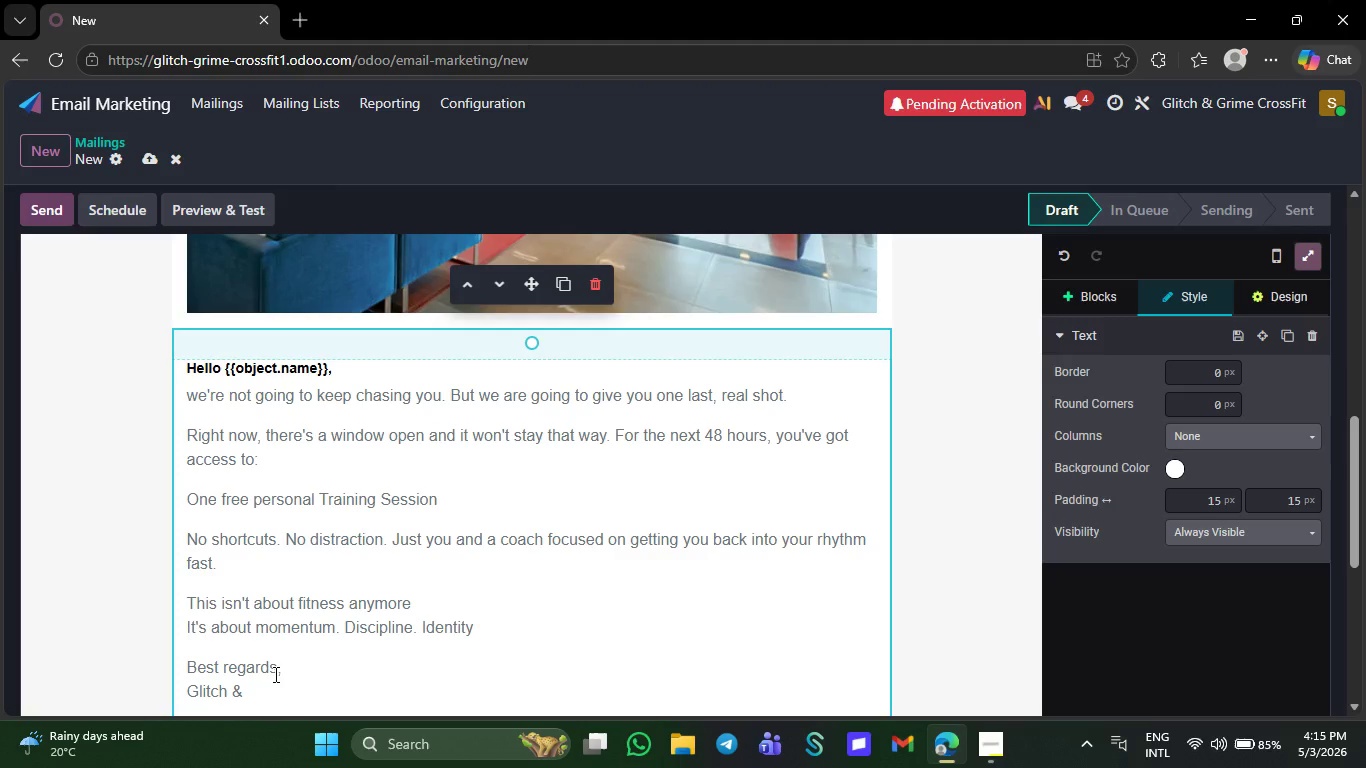 
left_click([268, 692])
 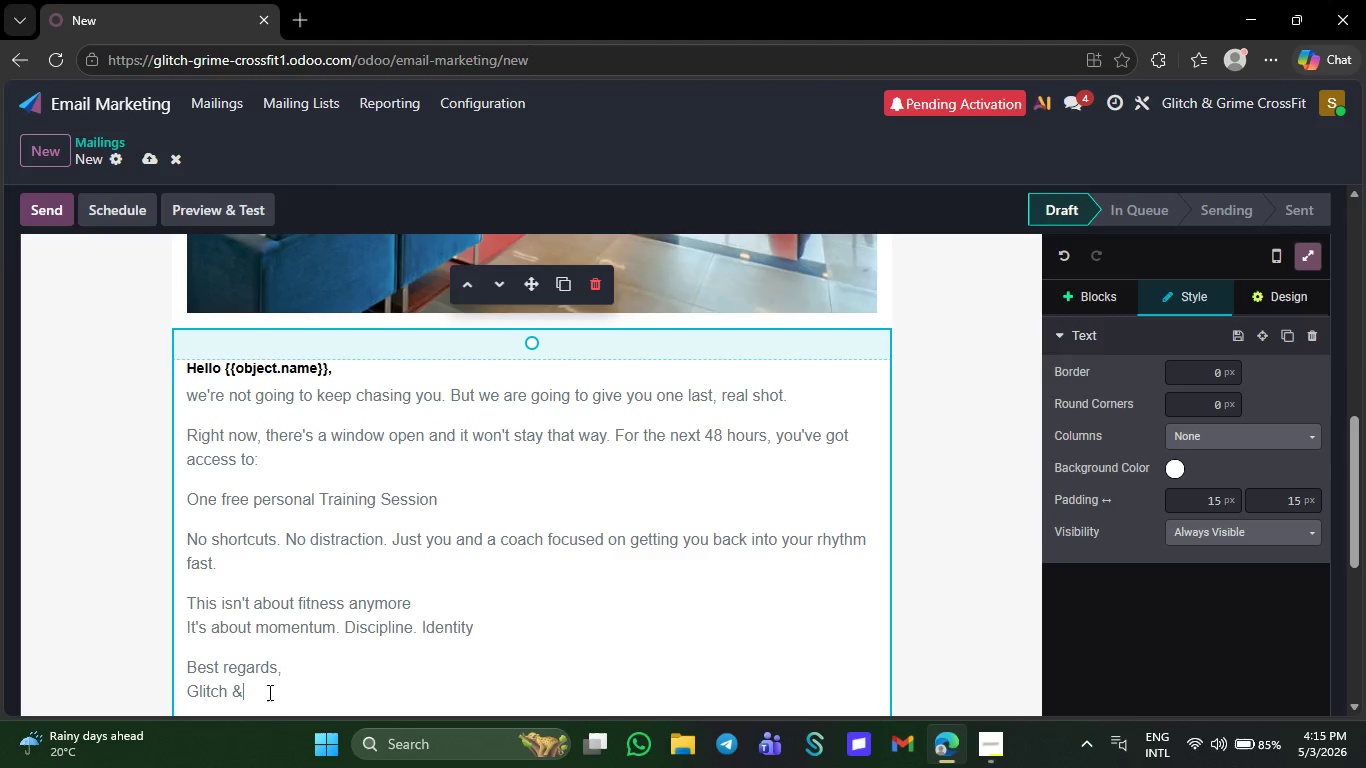 
type( Grim )
 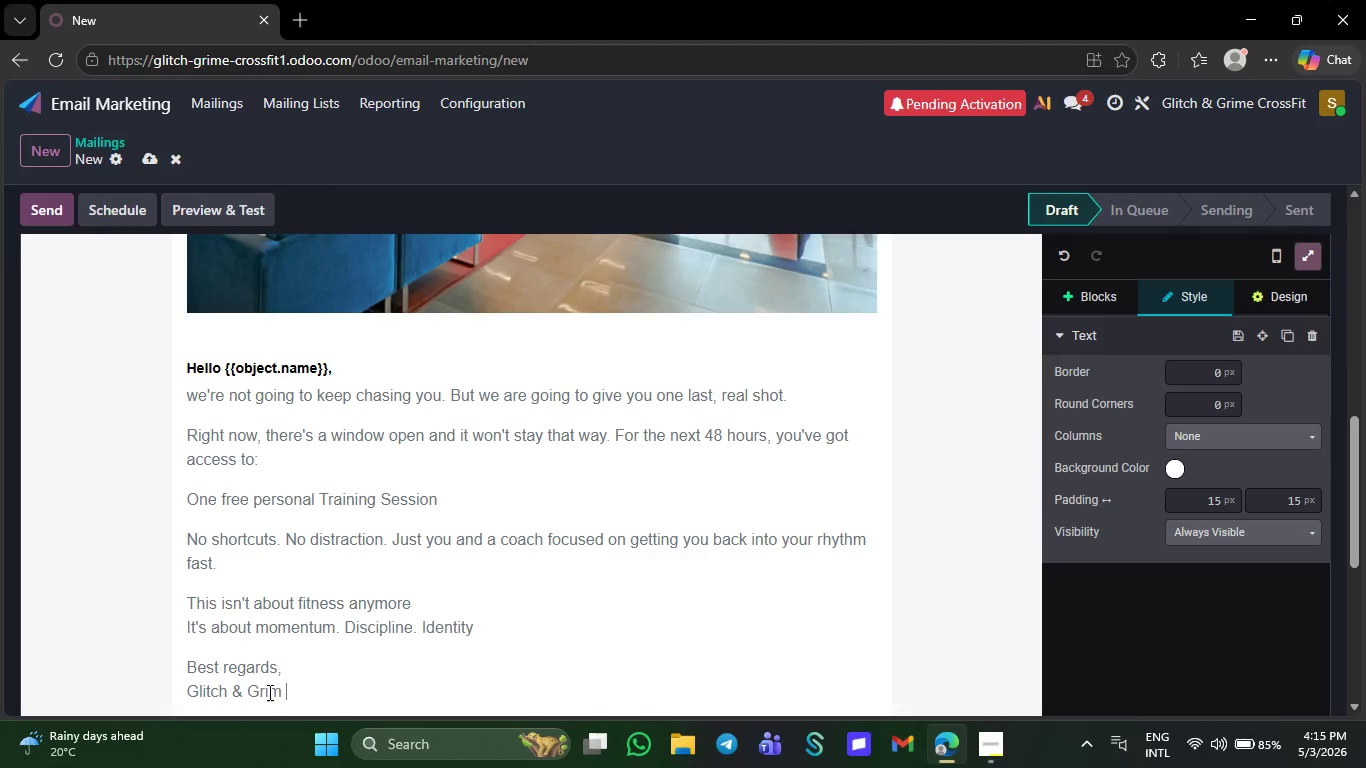 
type(CrossFit)
 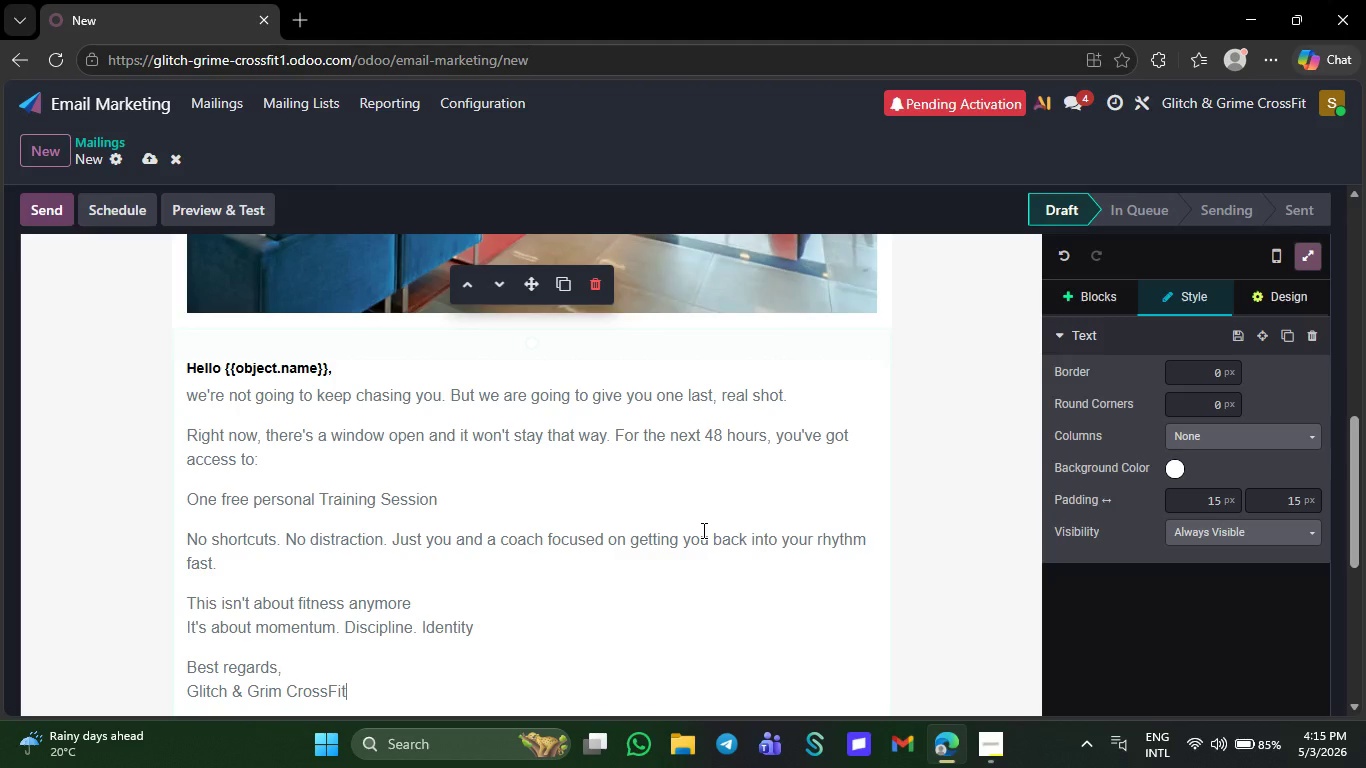 
wait(7.53)
 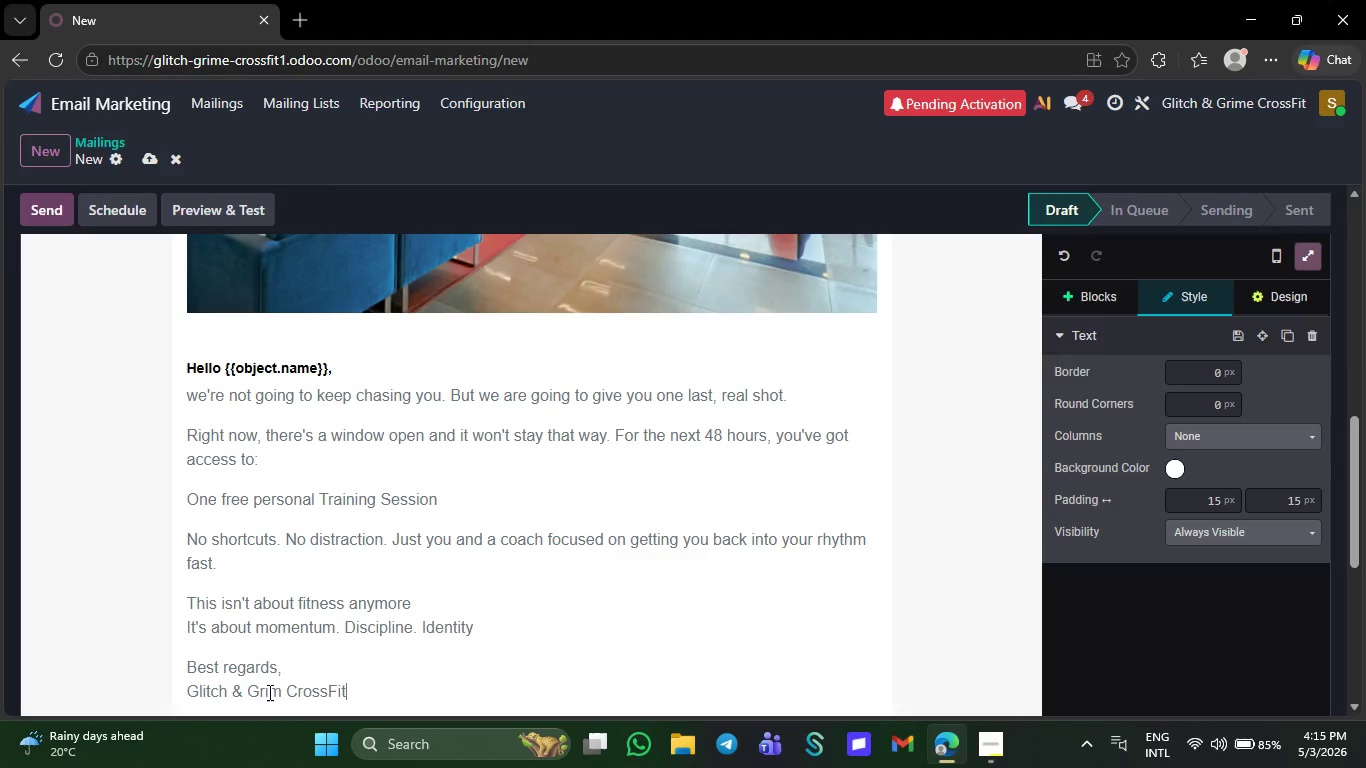 
left_click([1092, 279])
 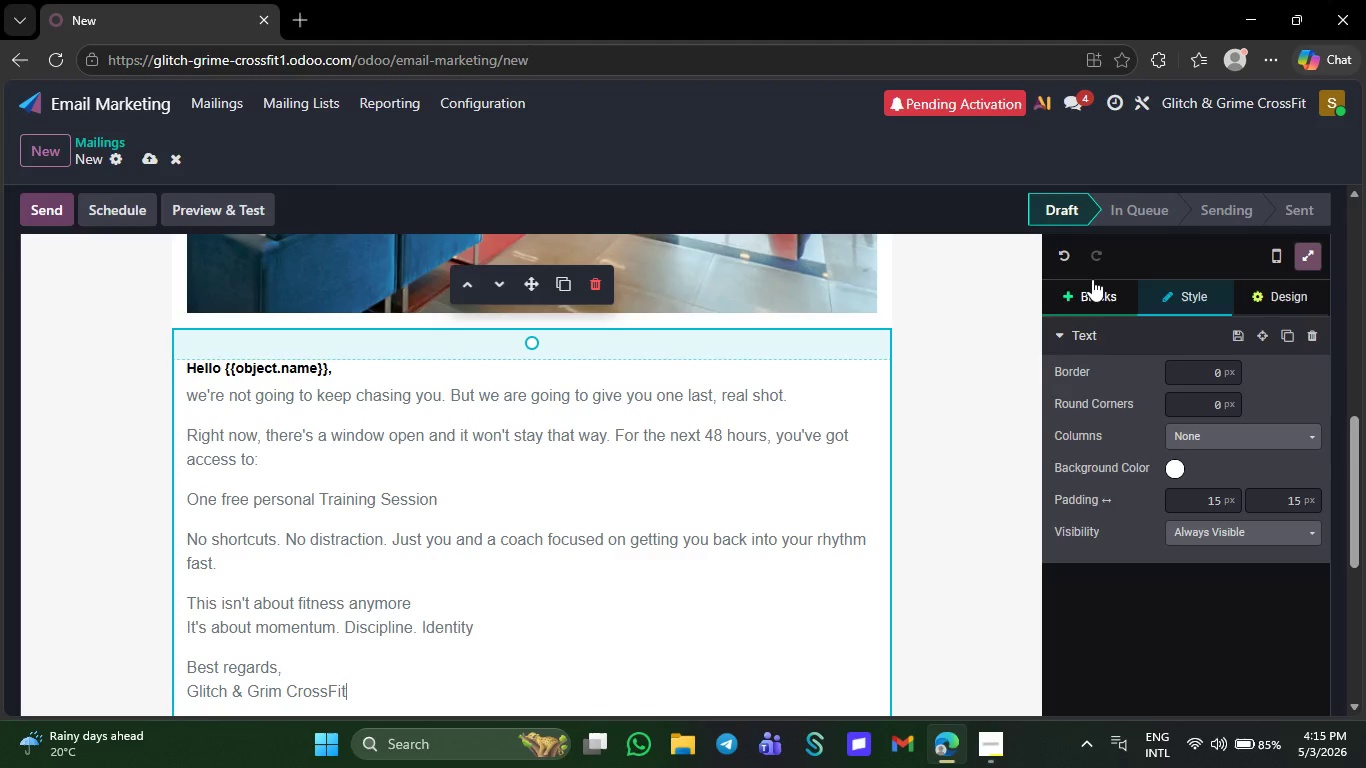 
mouse_move([1131, 310])
 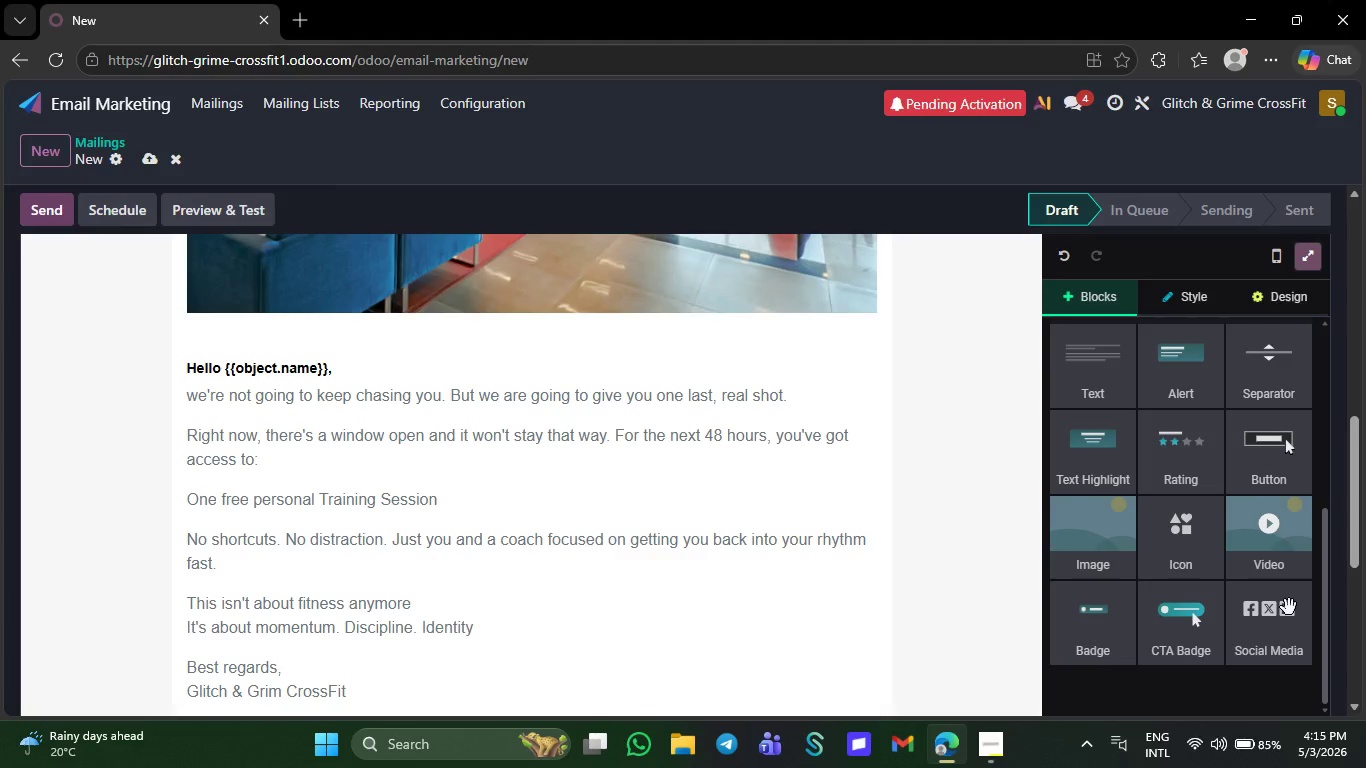 
mouse_move([1159, 627])
 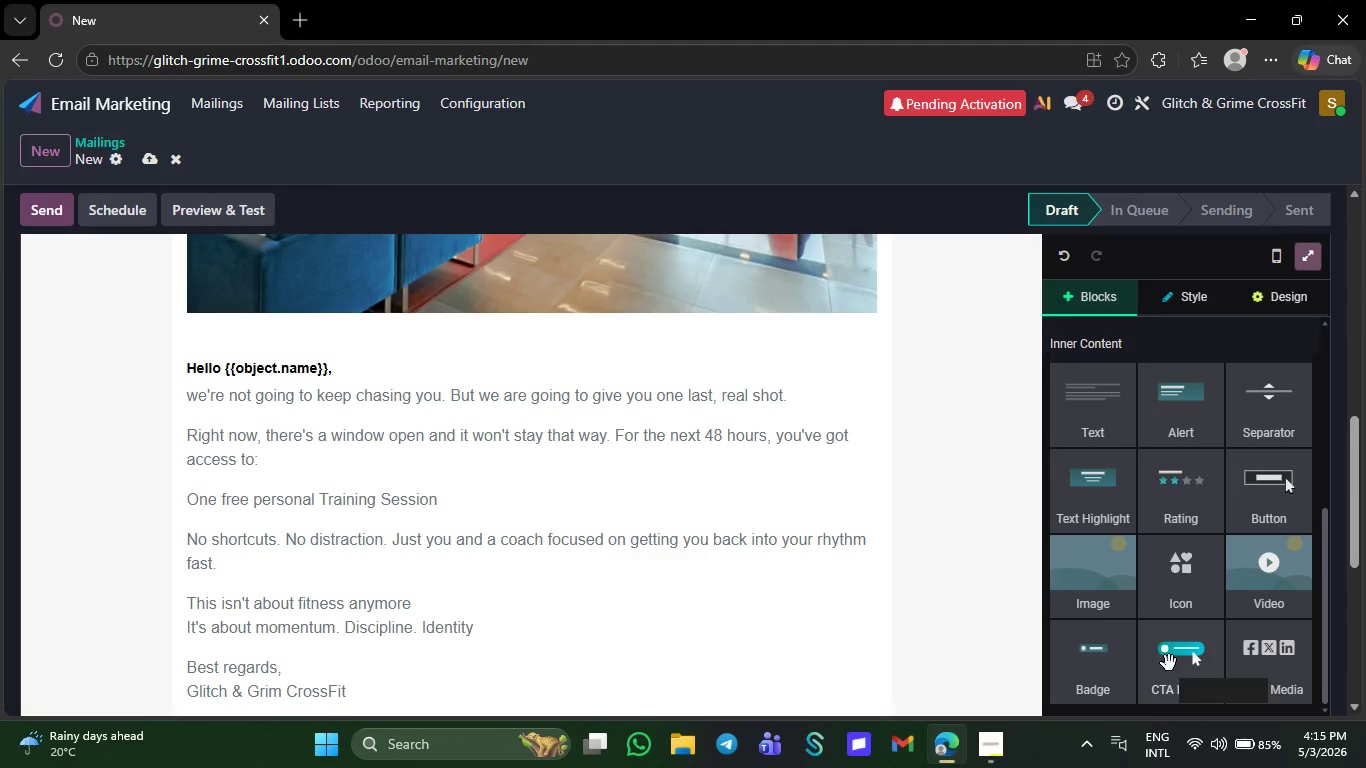 
left_click_drag(start_coordinate=[1169, 663], to_coordinate=[584, 627])
 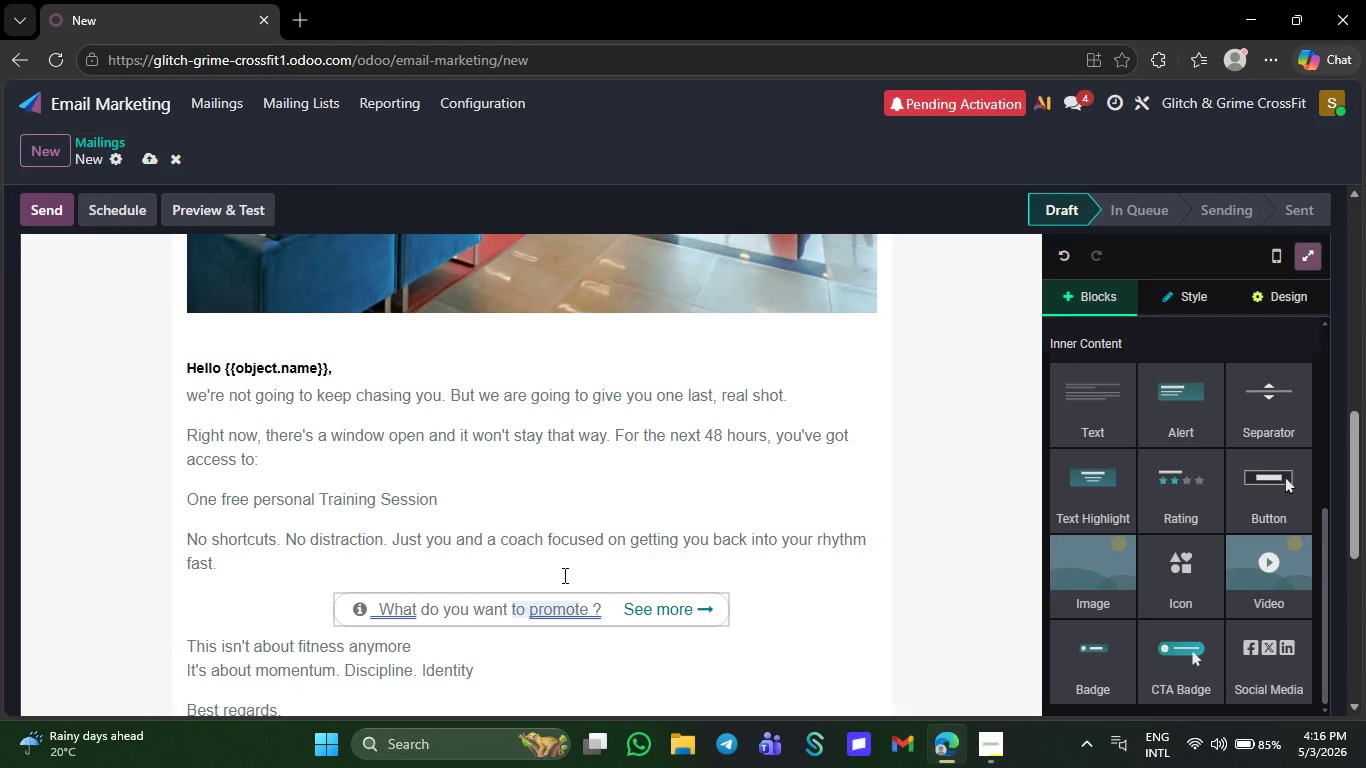 
left_click([558, 588])
 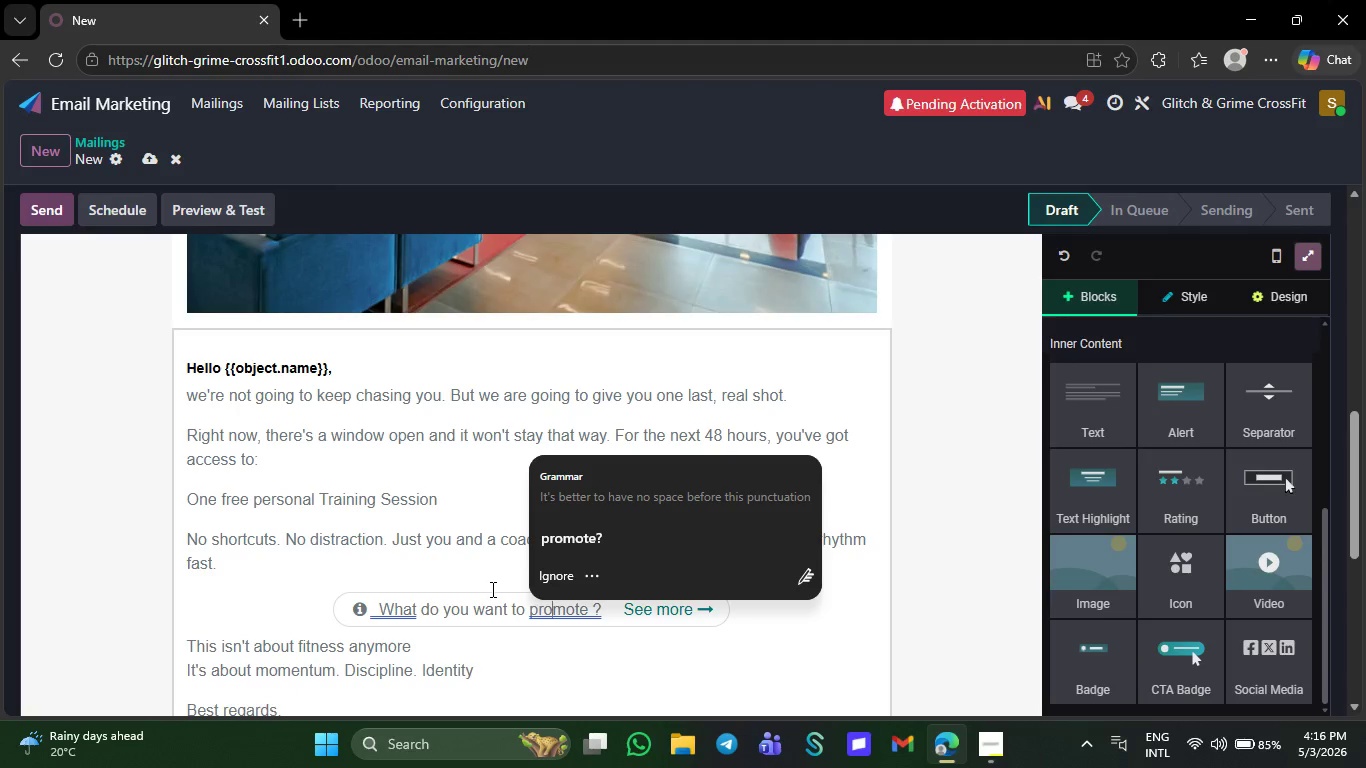 
left_click([488, 592])
 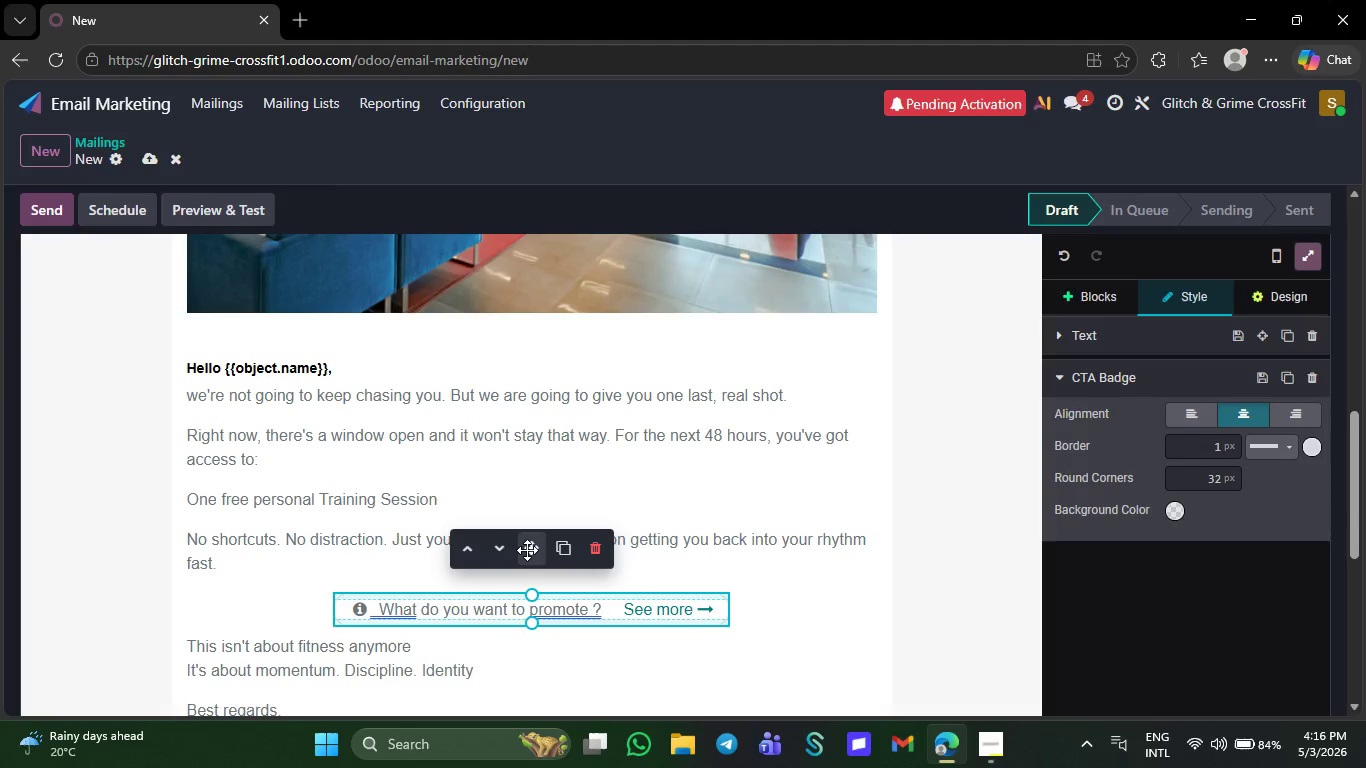 
left_click_drag(start_coordinate=[527, 552], to_coordinate=[498, 677])
 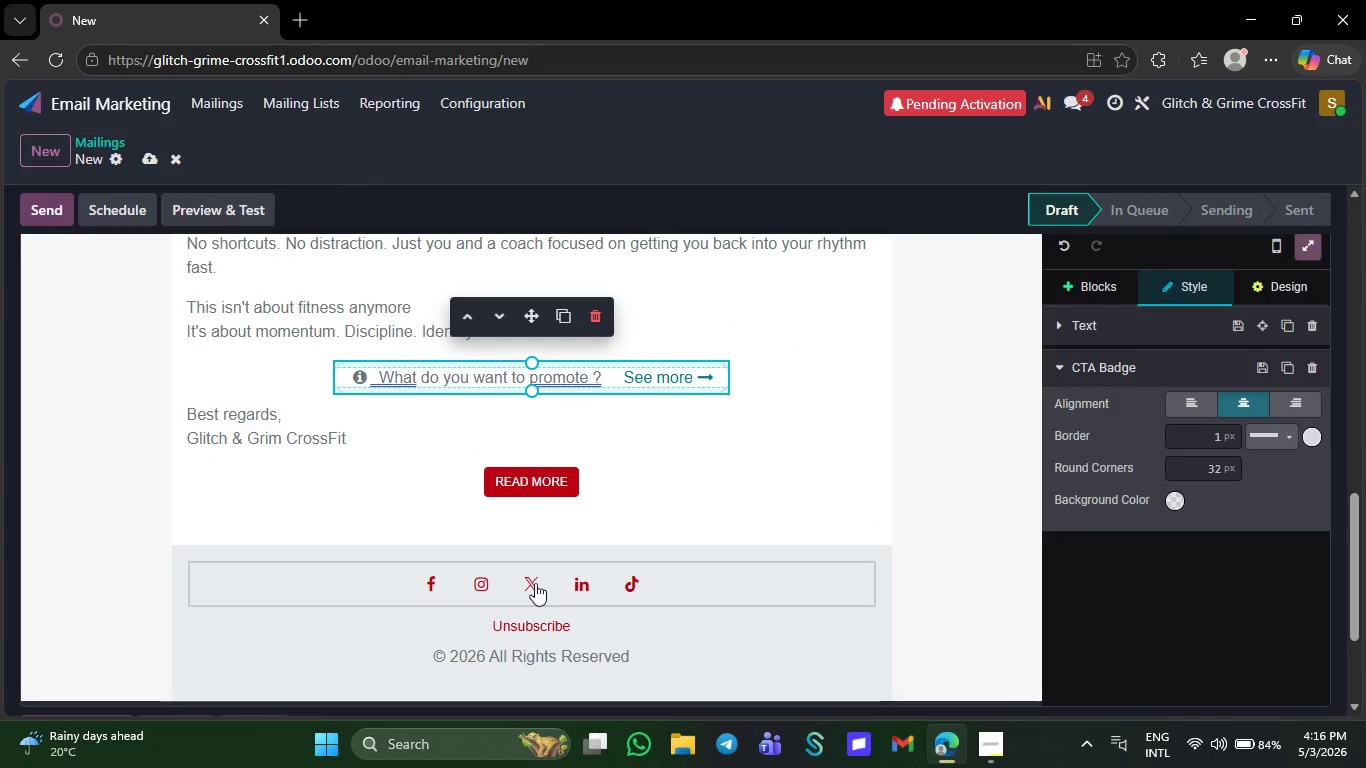 
wait(6.14)
 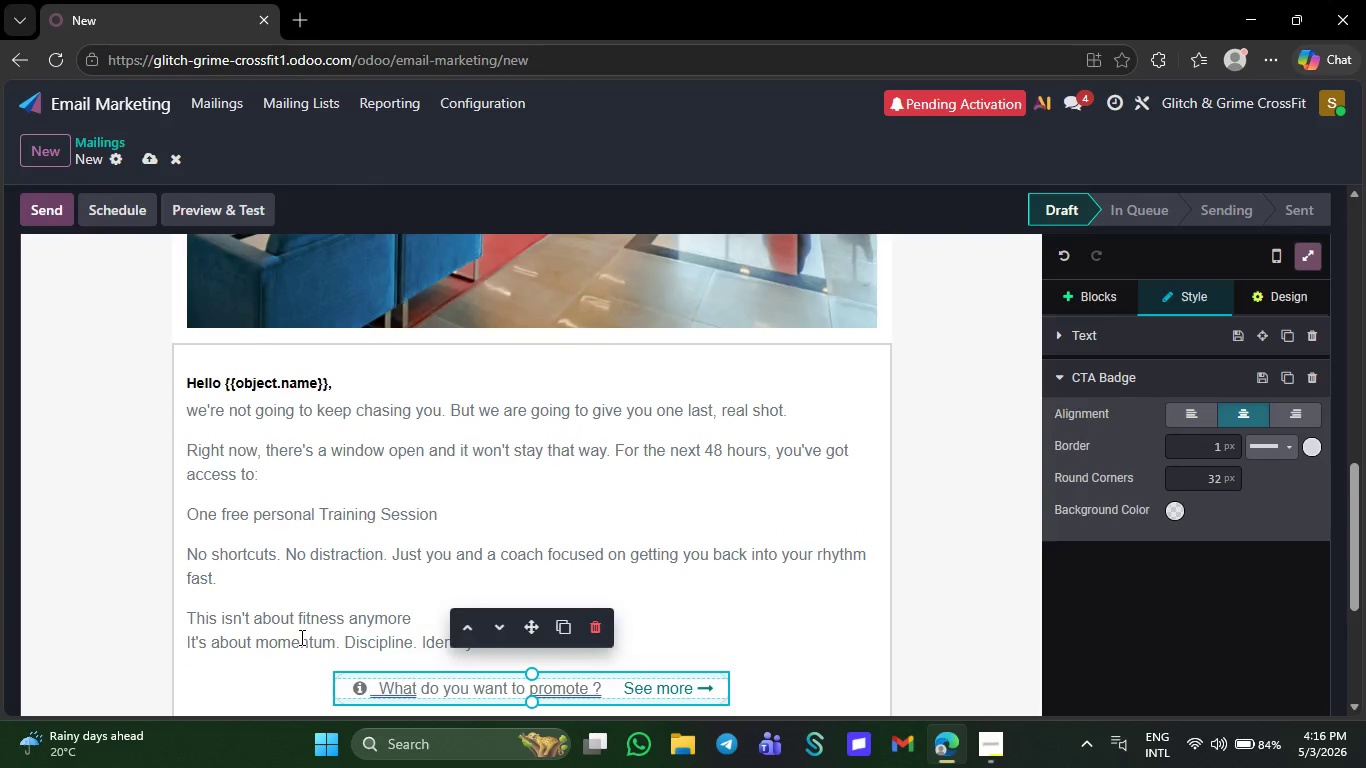 
left_click([609, 390])
 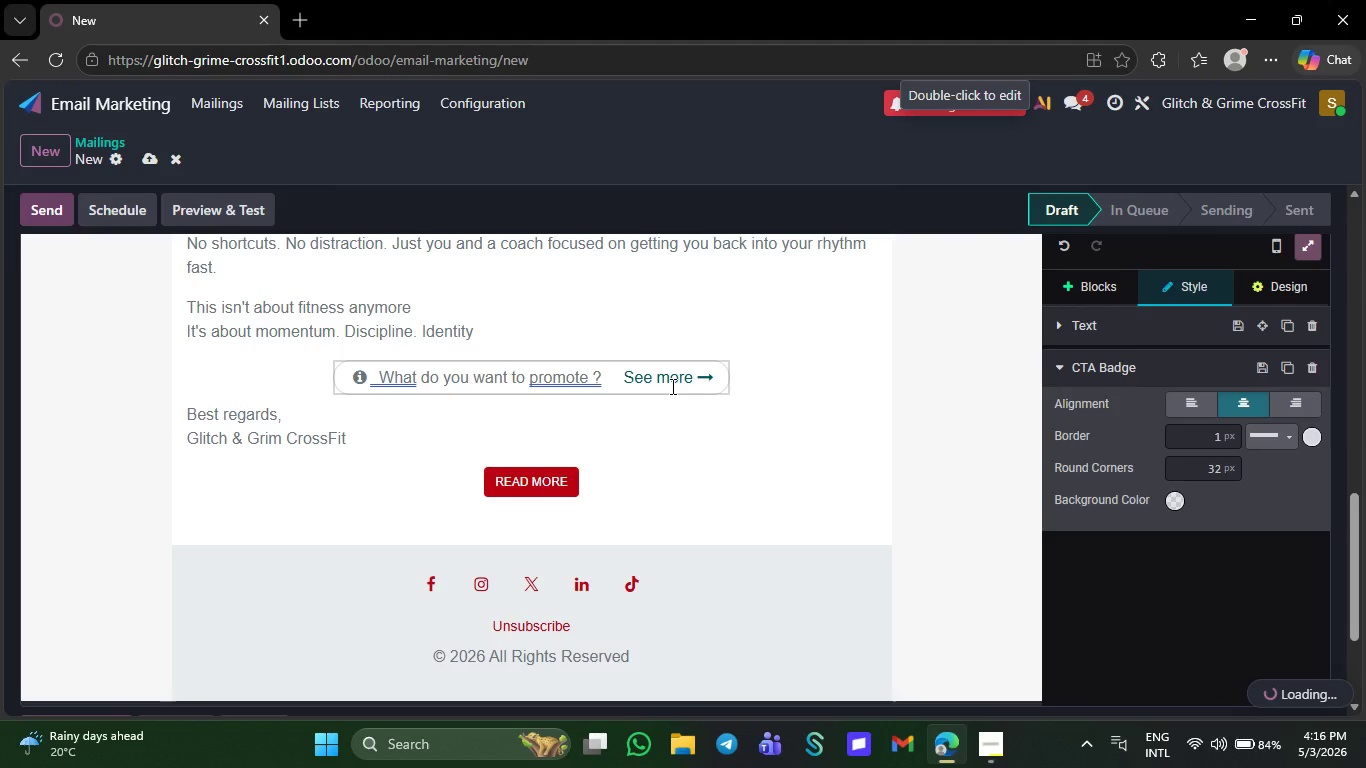 
left_click([688, 379])
 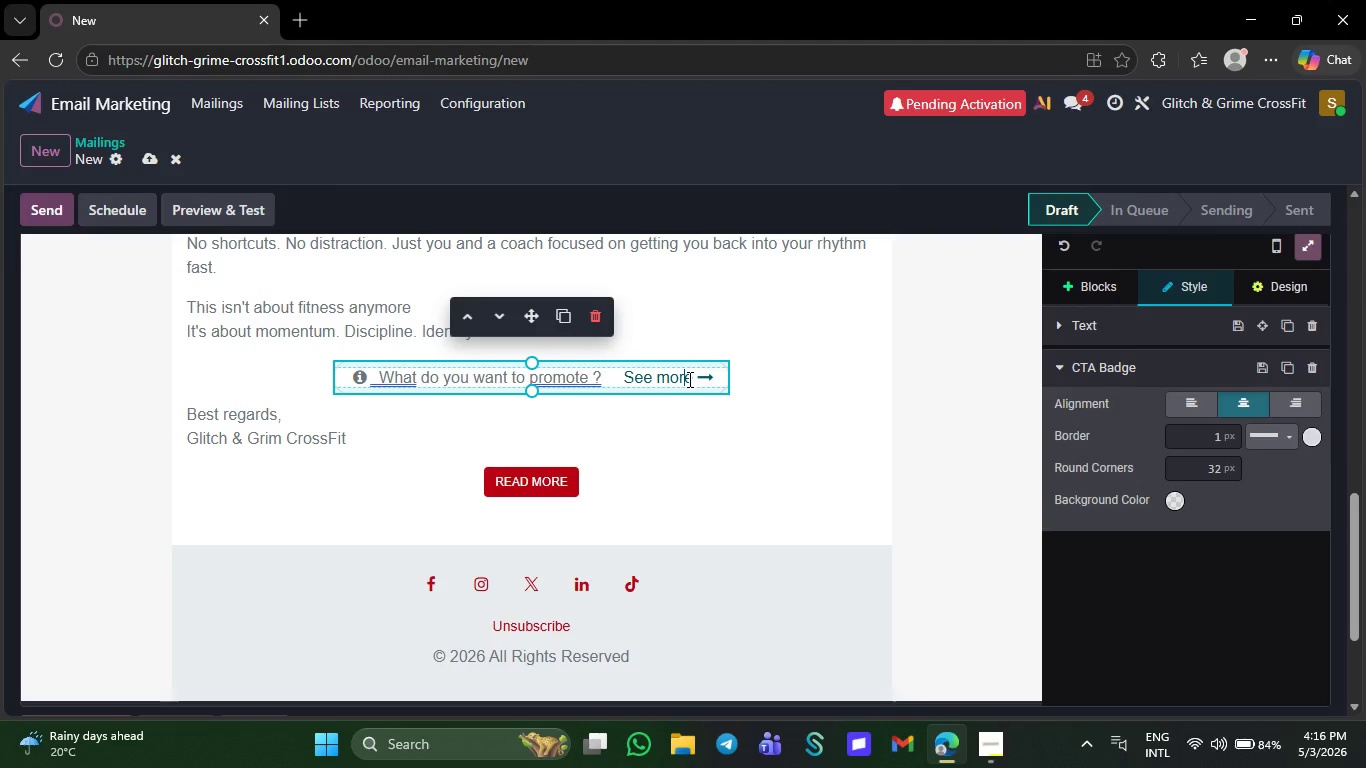 
key(ArrowRight)
 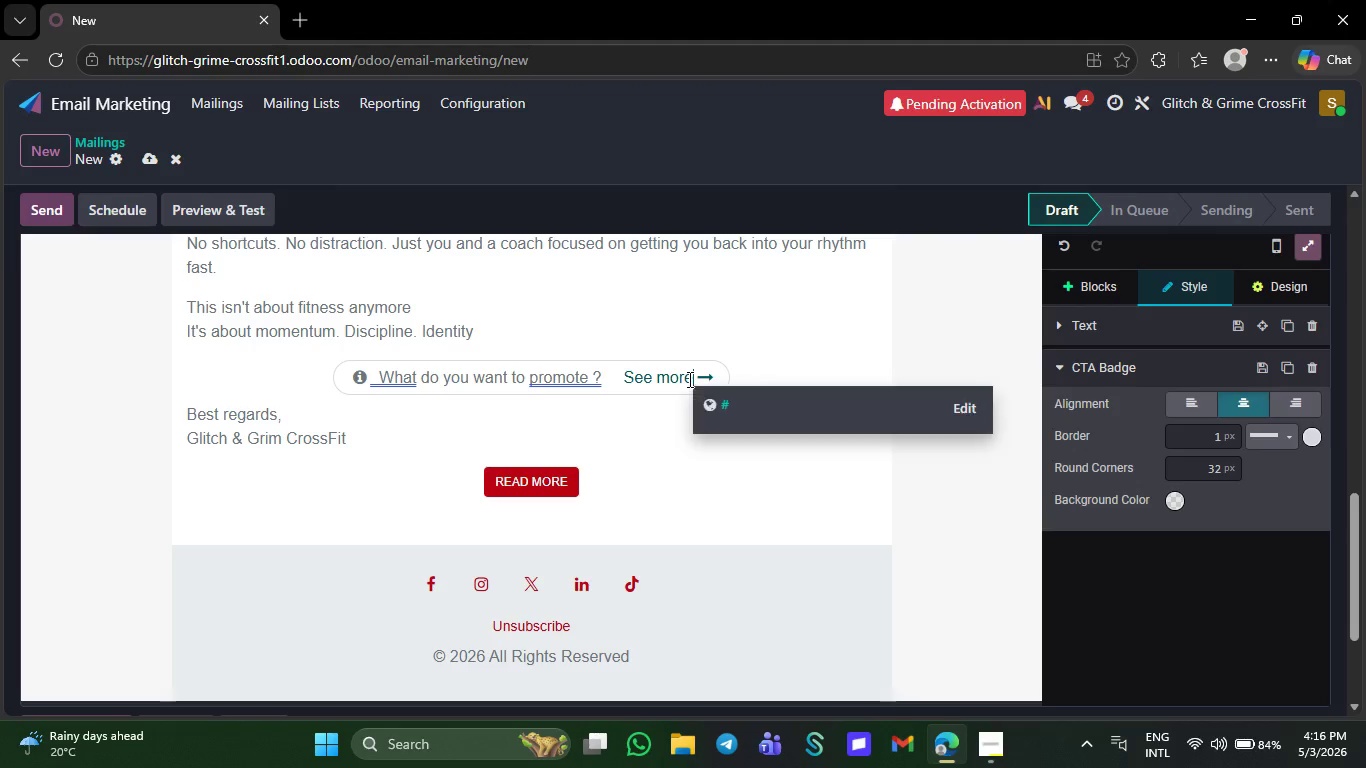 
key(Backspace)
 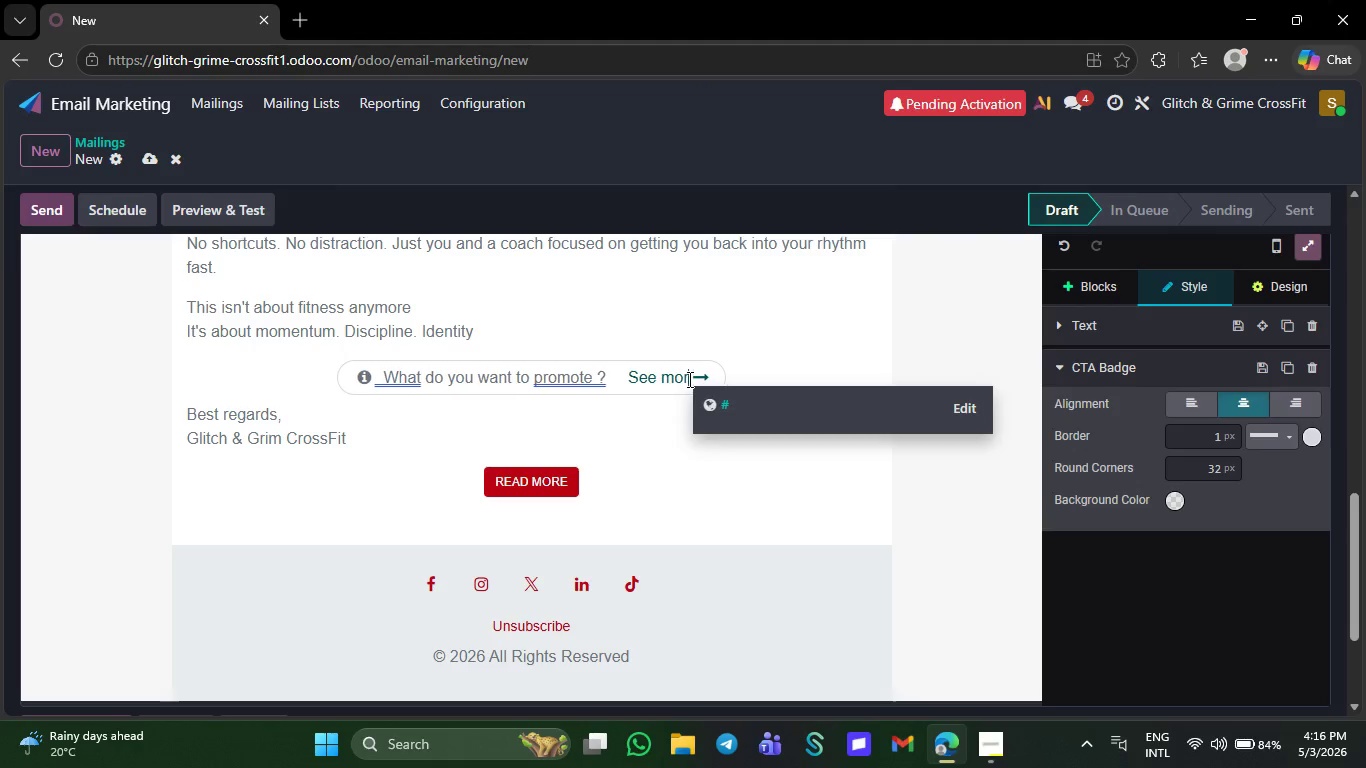 
key(Backspace)
 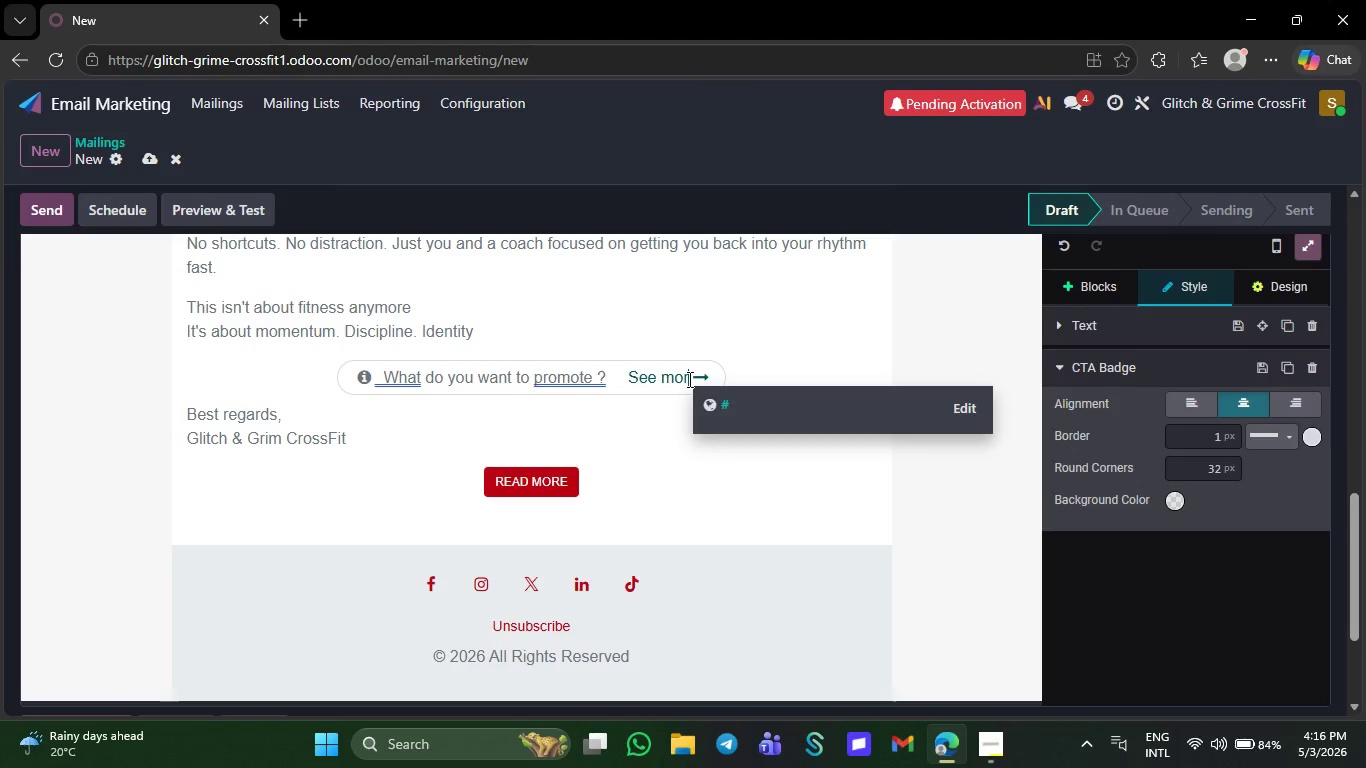 
key(Backspace)
 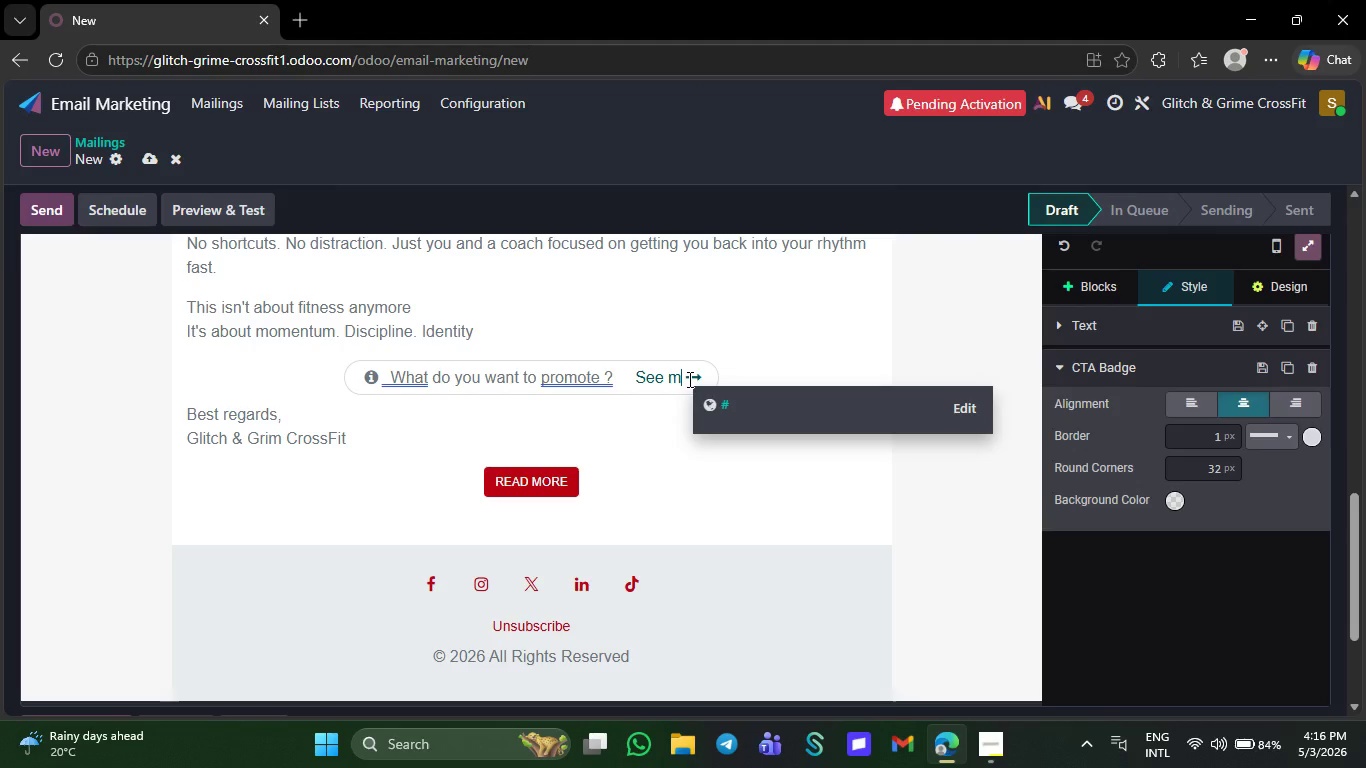 
key(Backspace)
 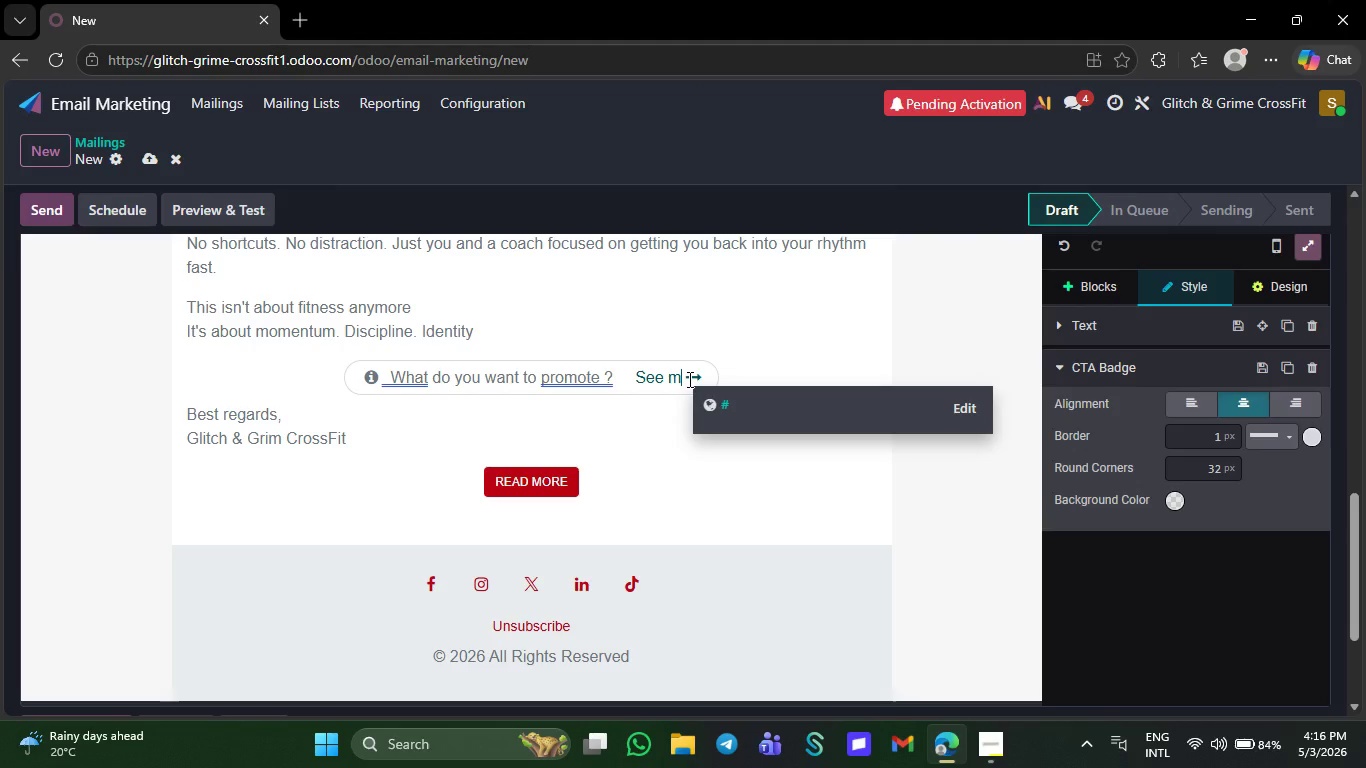 
key(Backspace)
 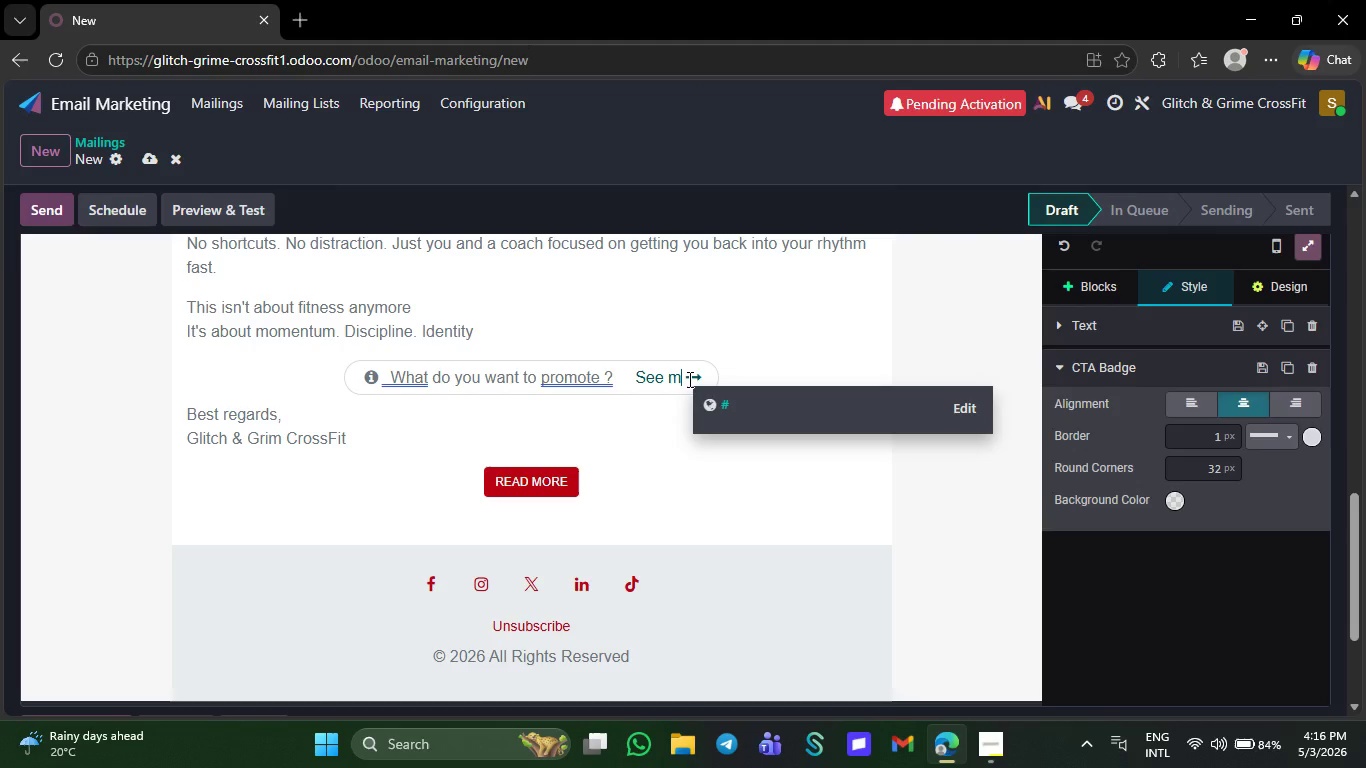 
key(Backspace)
 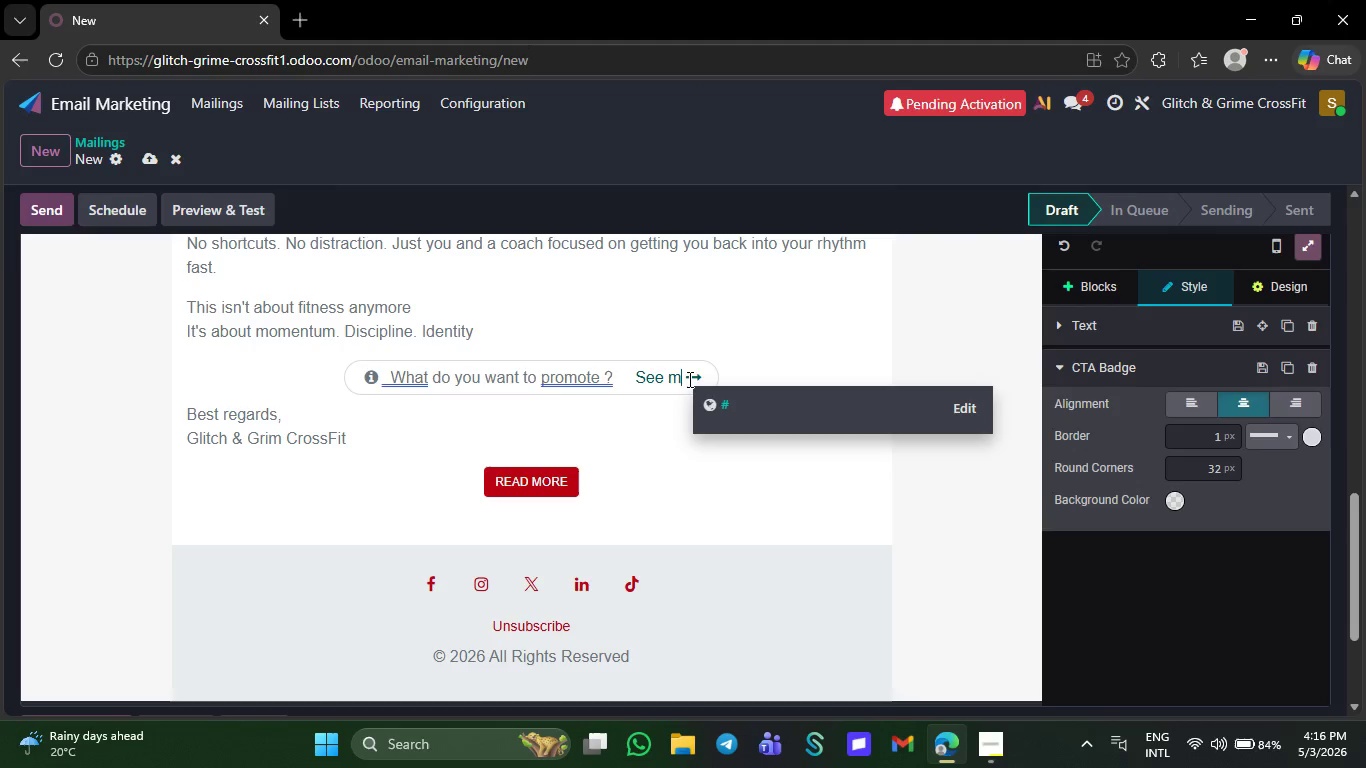 
key(Backspace)
 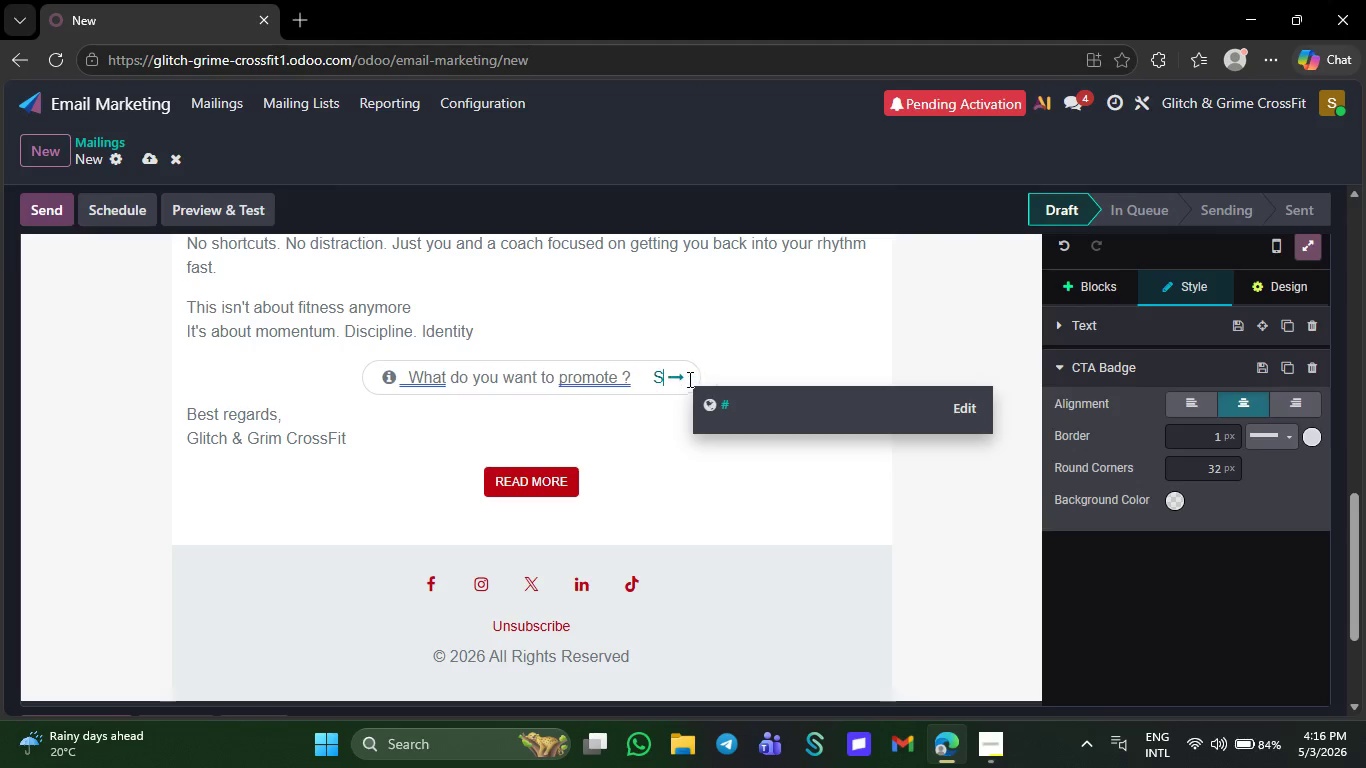 
key(Backspace)
 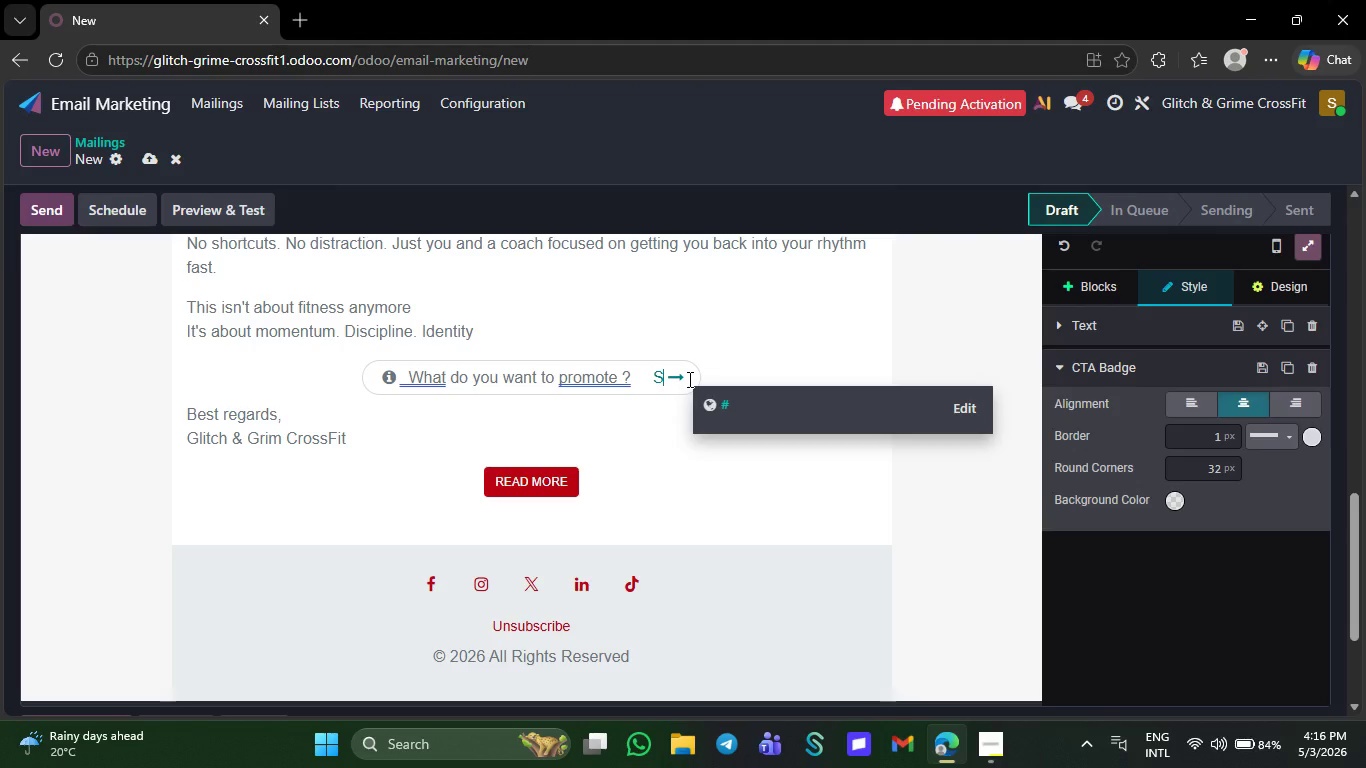 
key(Backspace)
 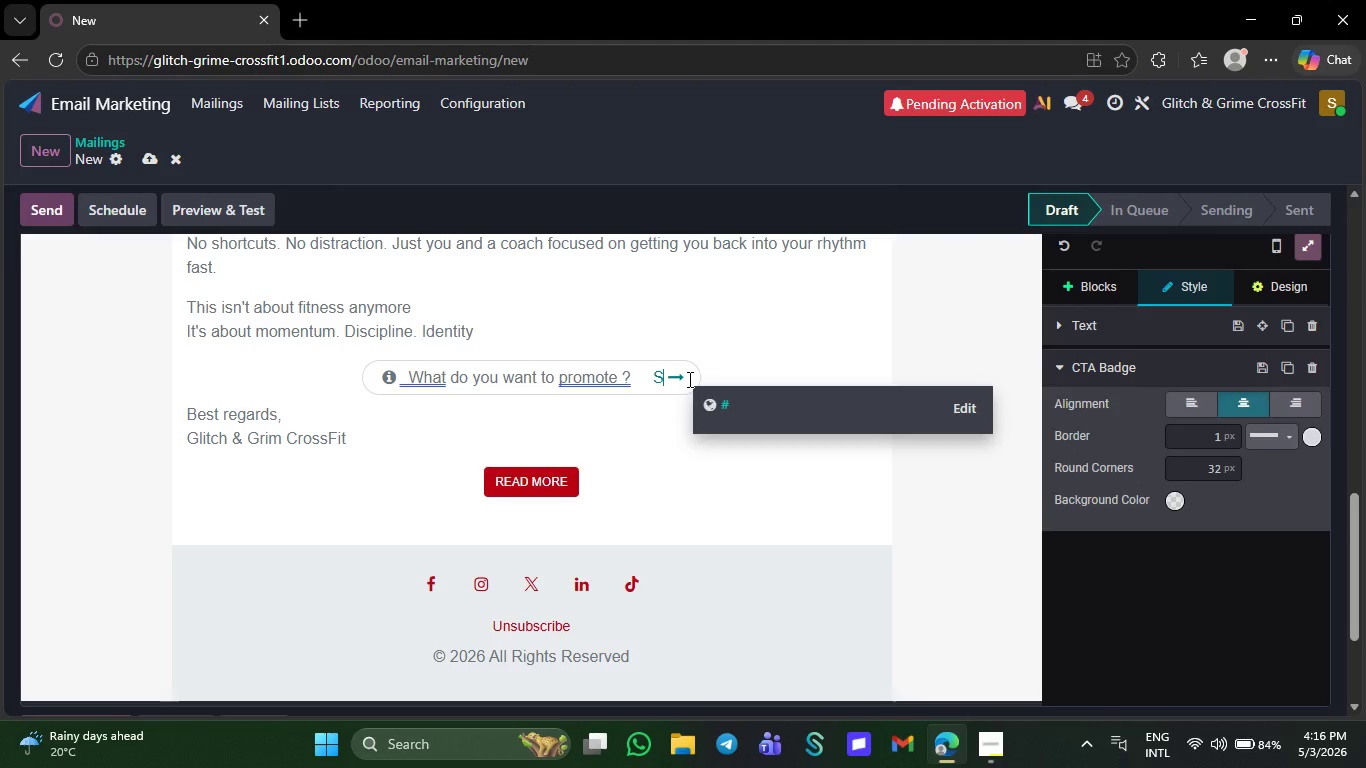 
key(ArrowLeft)
 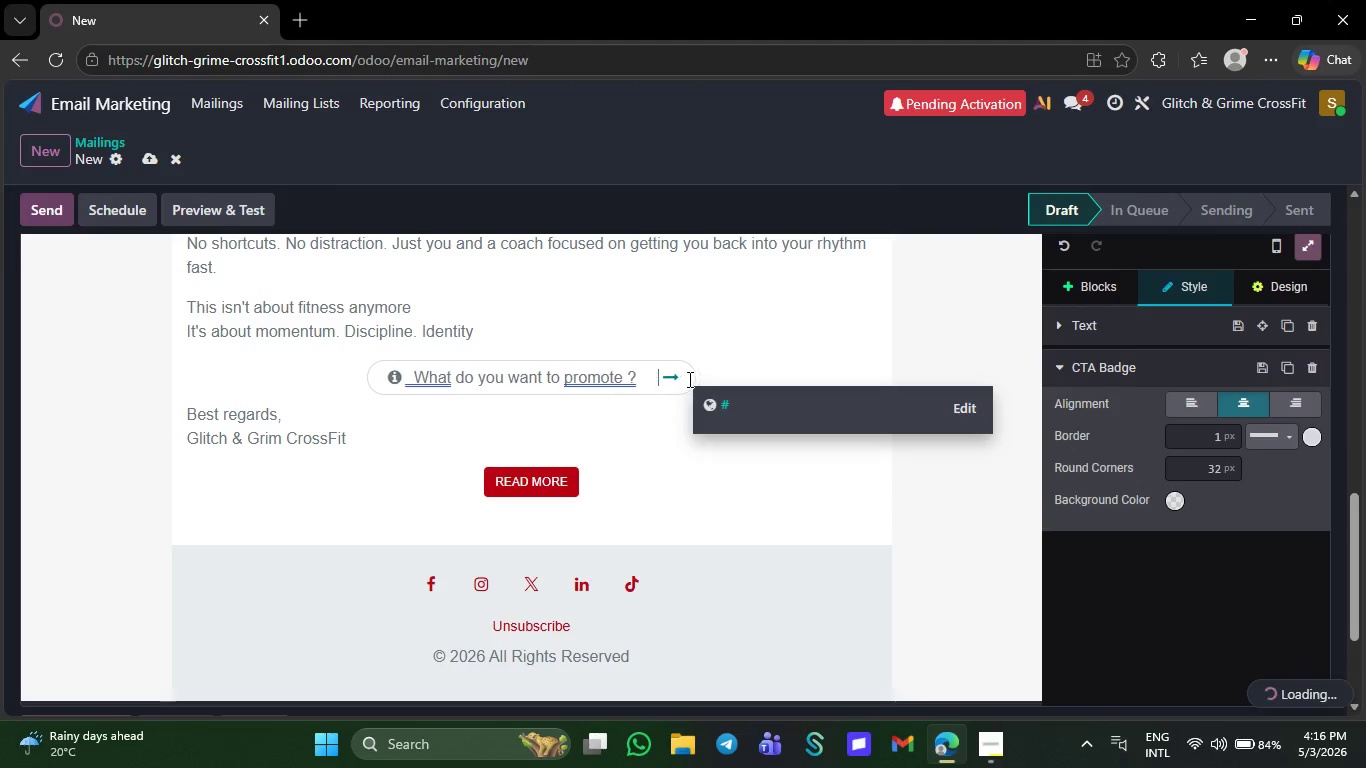 
hold_key(key=Backspace, duration=0.33)
 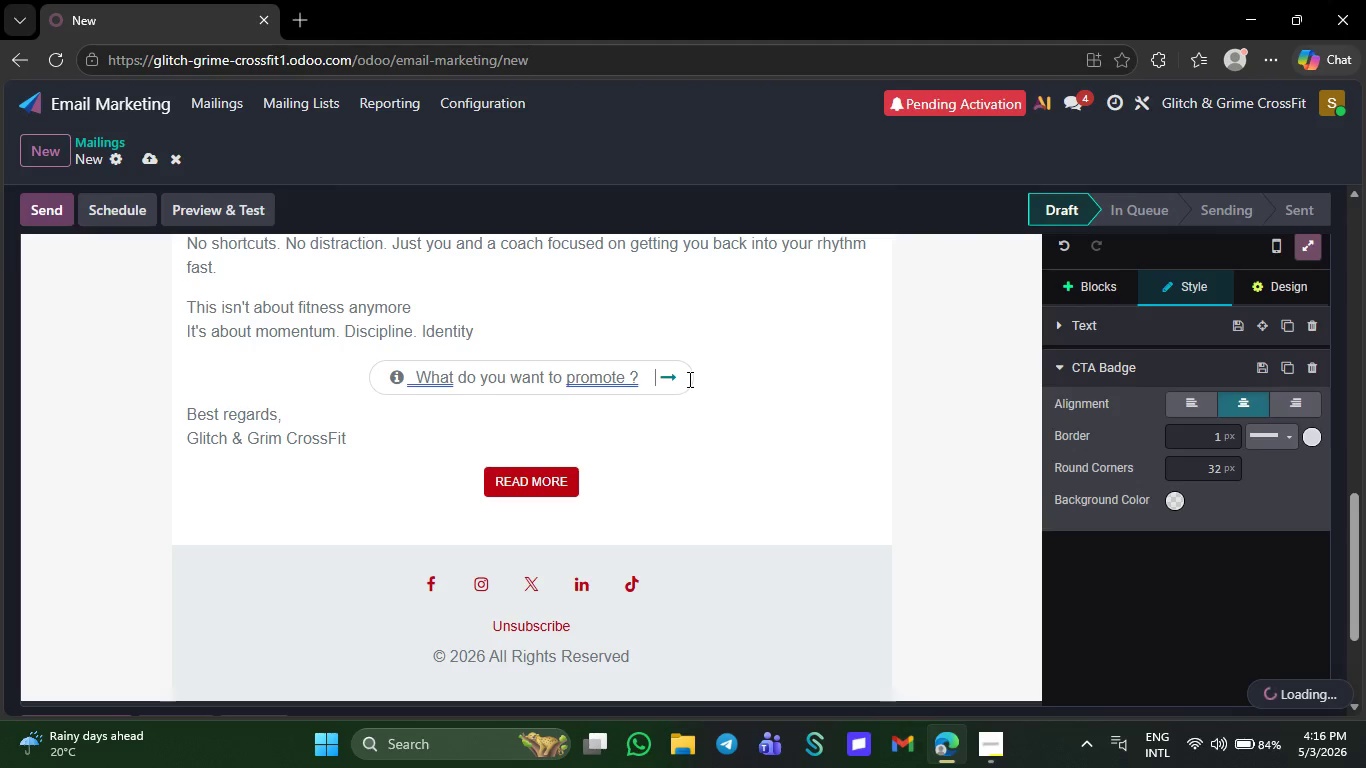 
key(Backspace)
 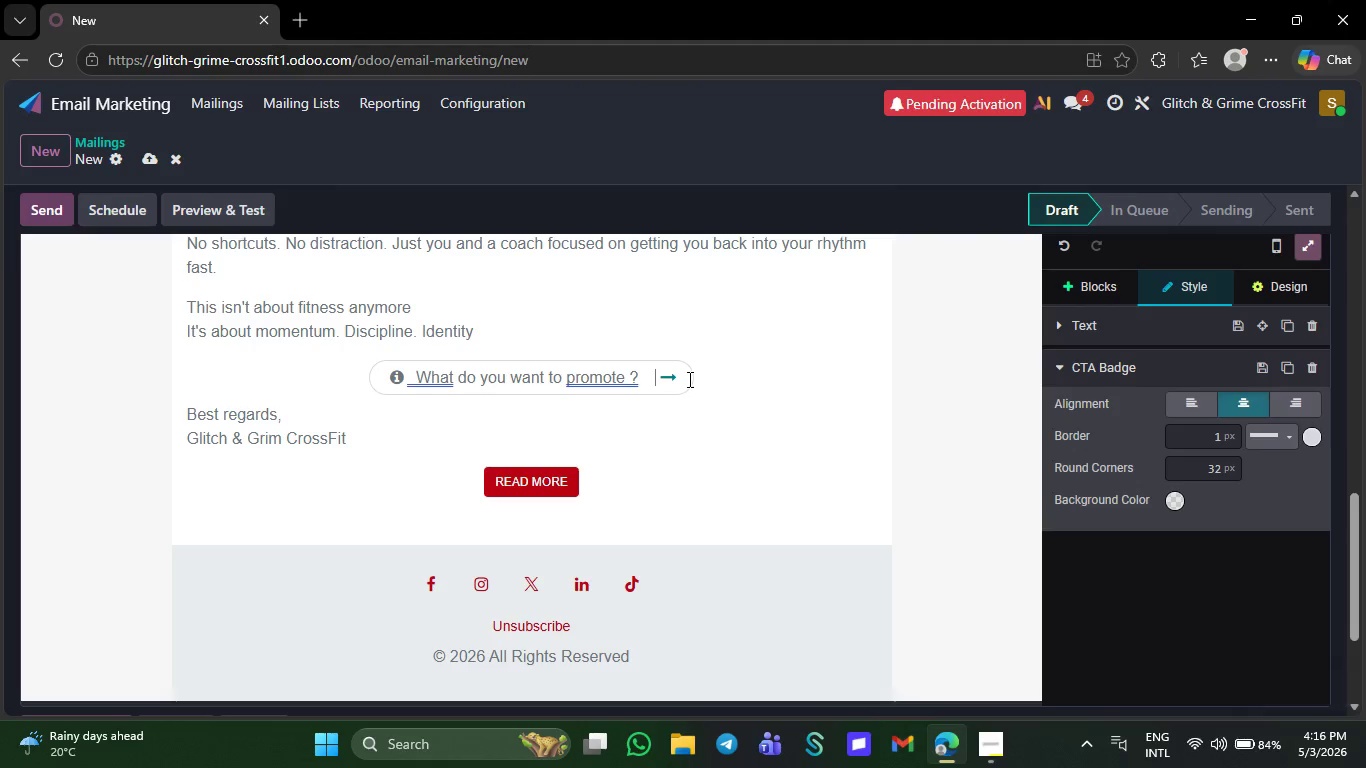 
key(Backspace)
 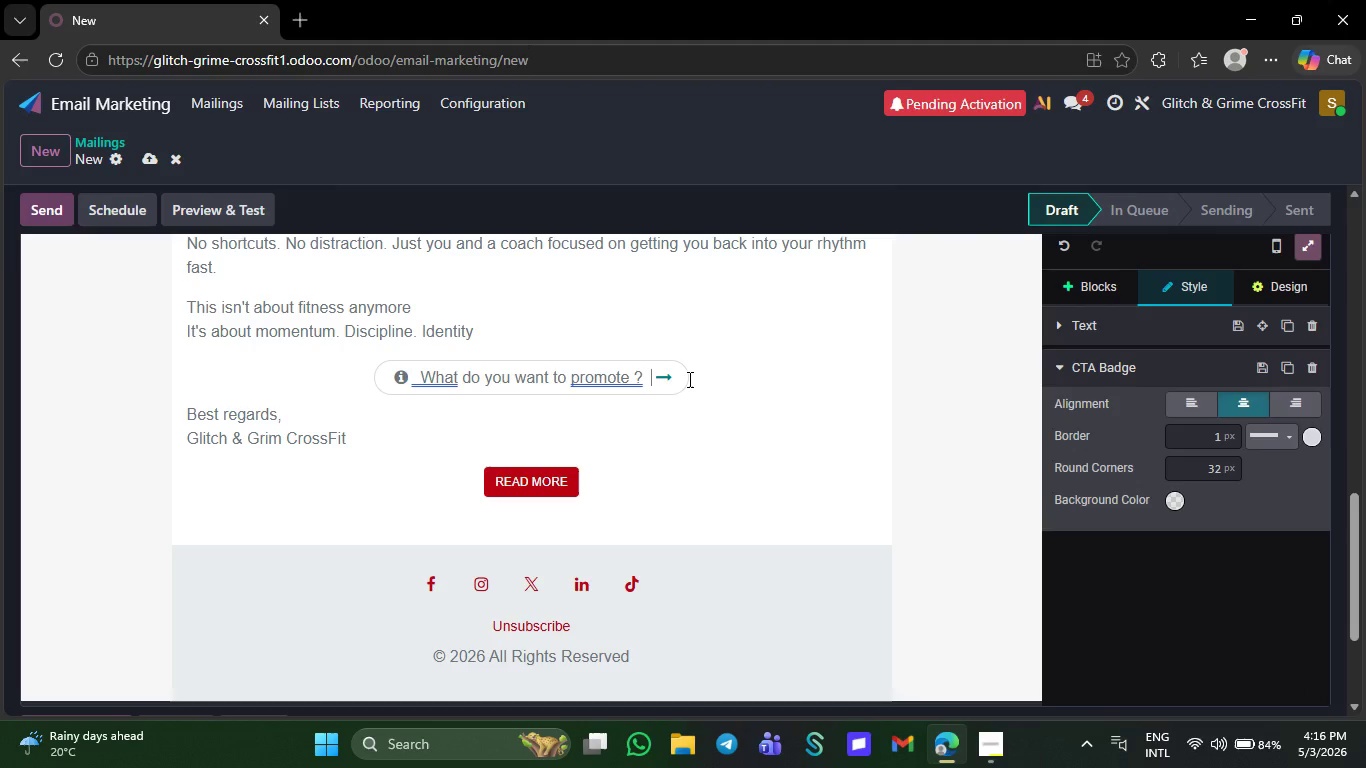 
key(Backspace)
 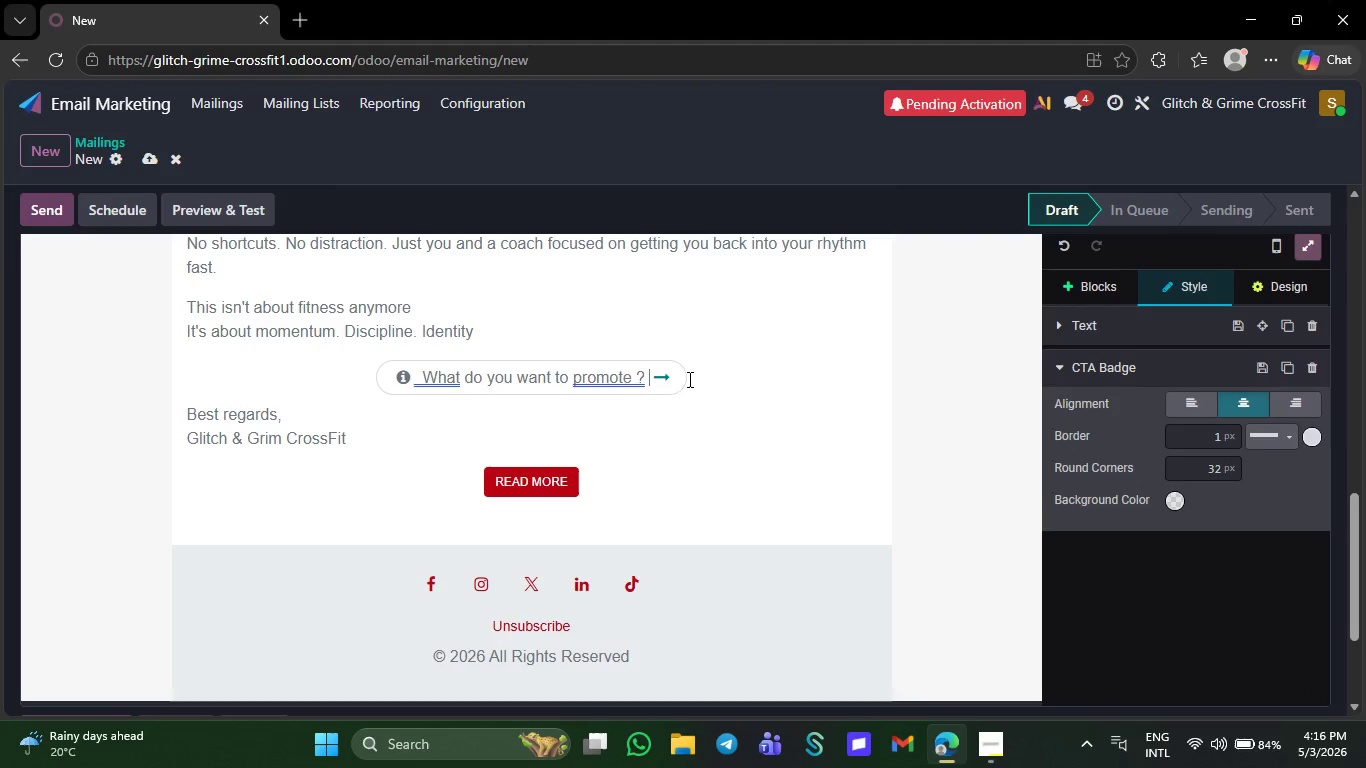 
key(Backspace)
 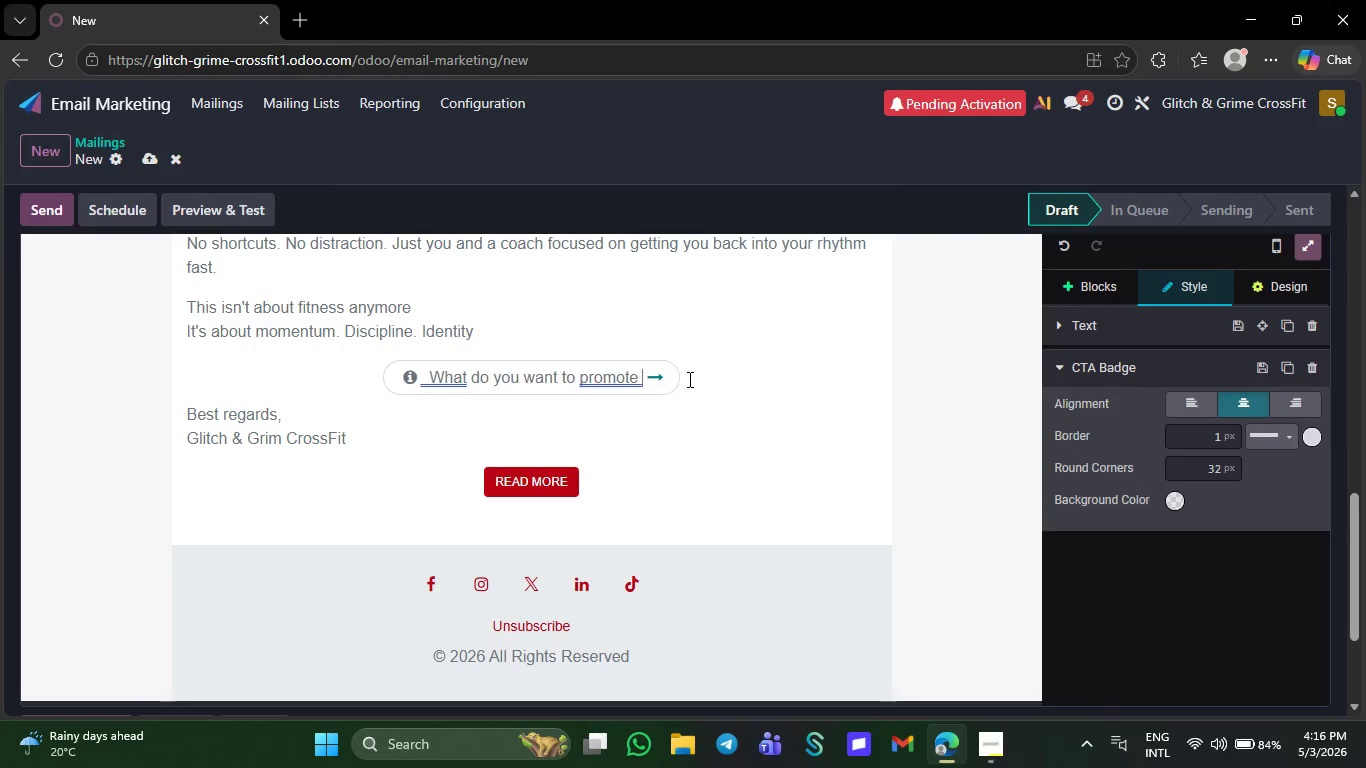 
key(Backspace)
 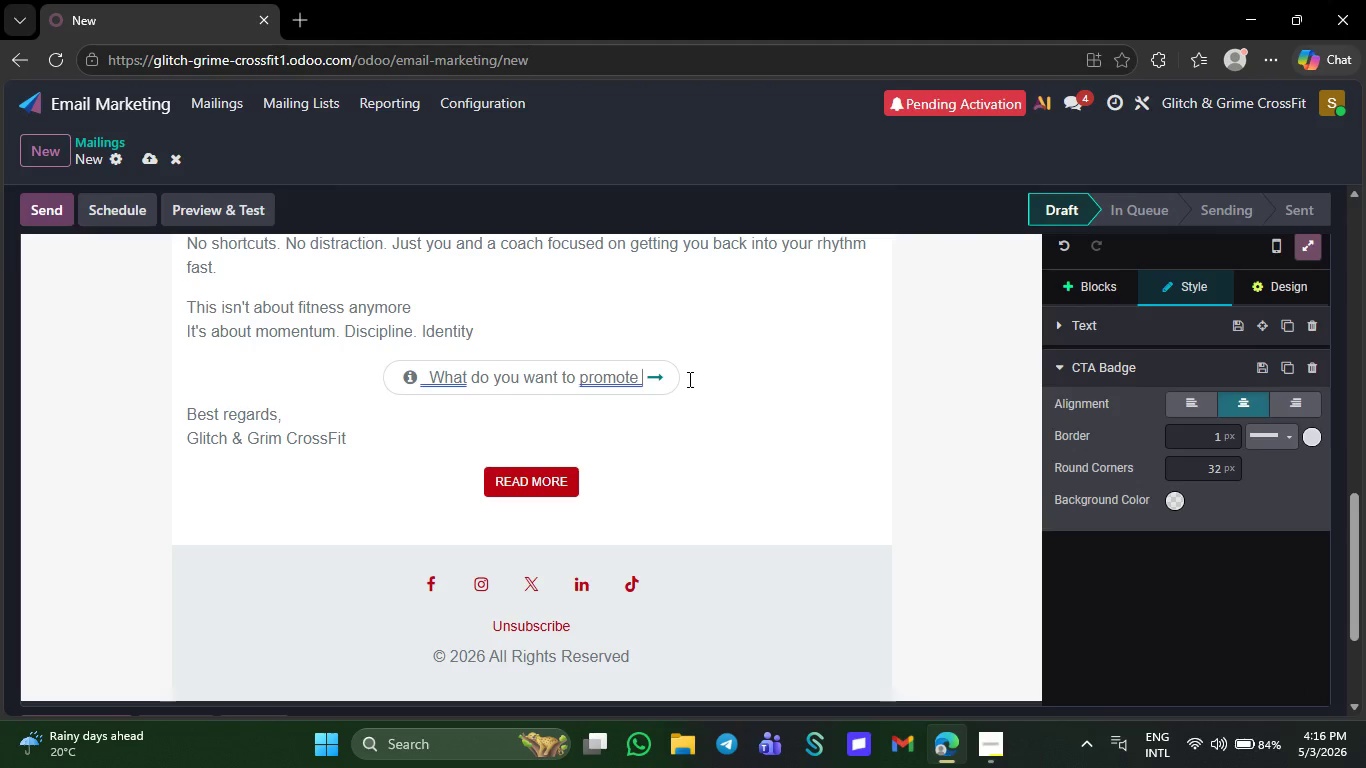 
key(Backspace)
 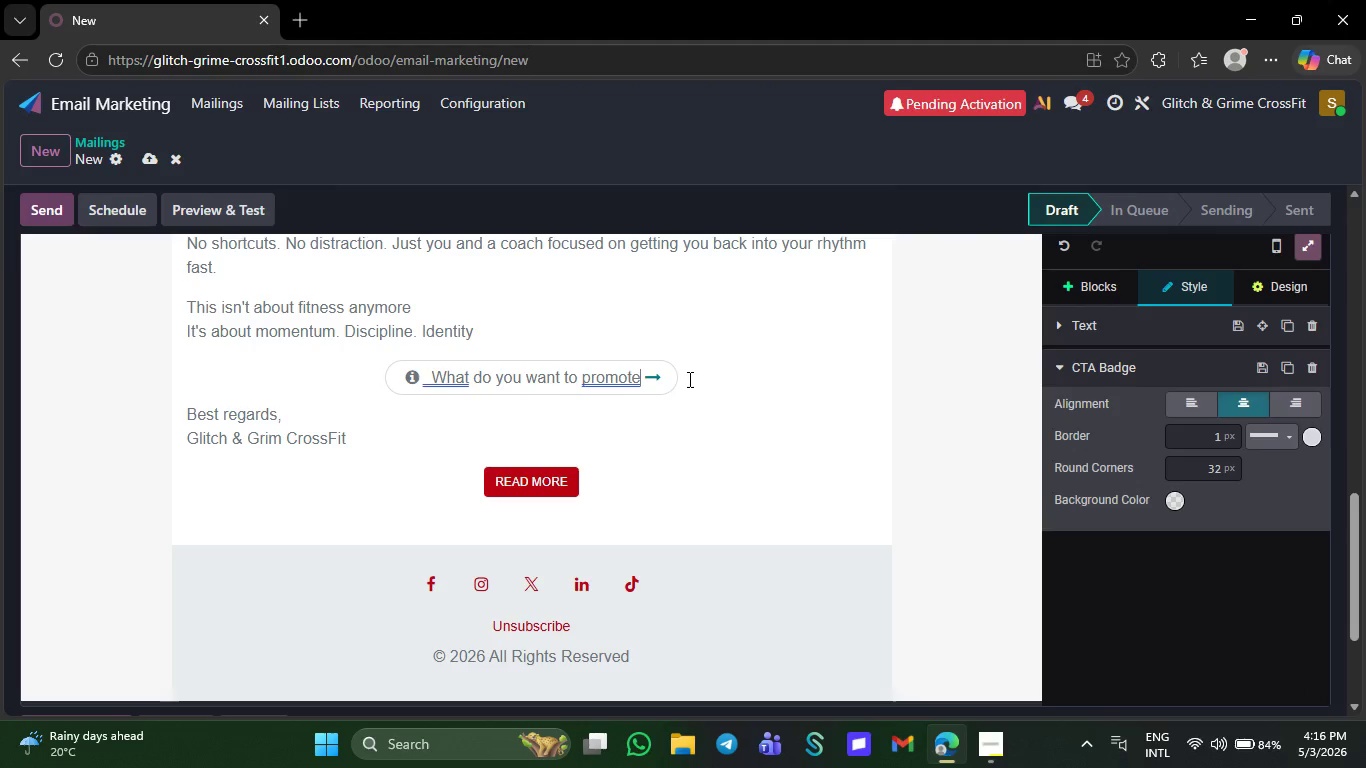 
hold_key(key=Backspace, duration=0.83)
 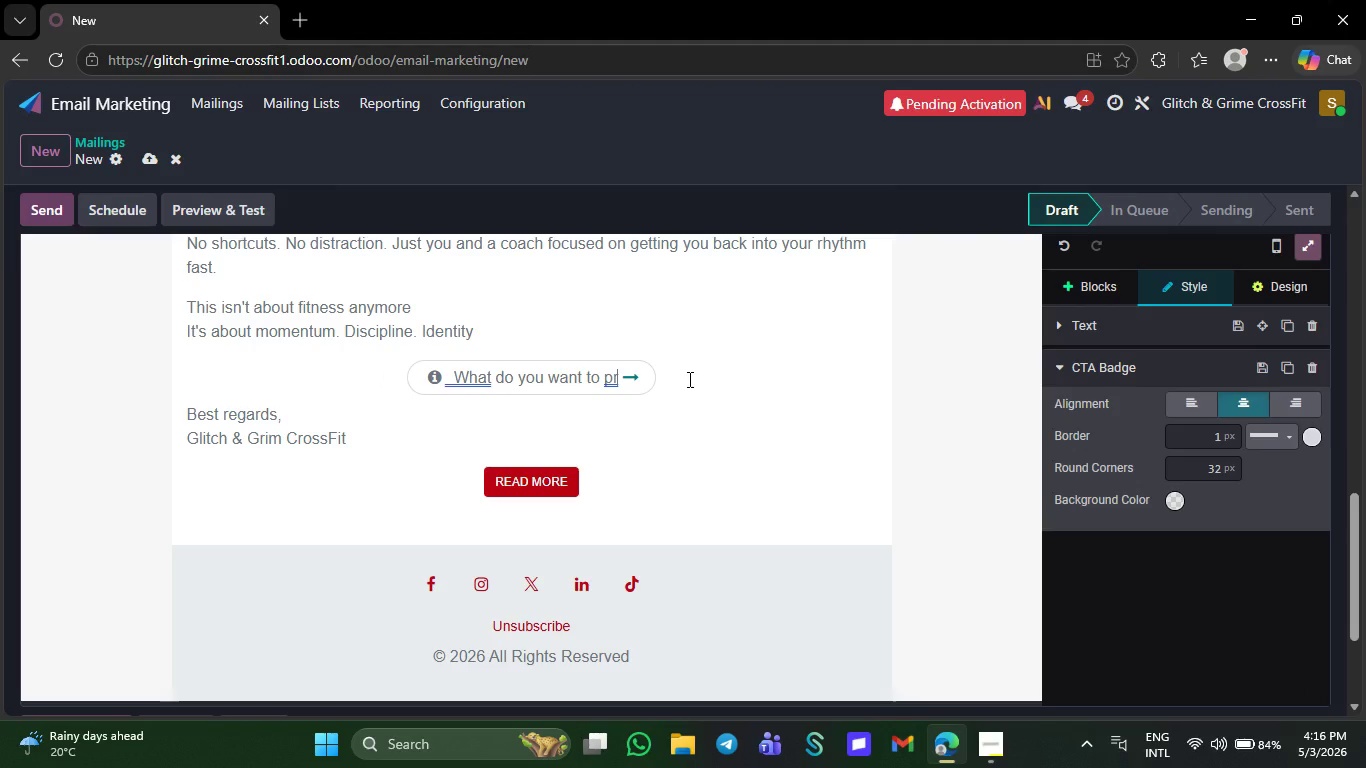 
key(Backspace)
 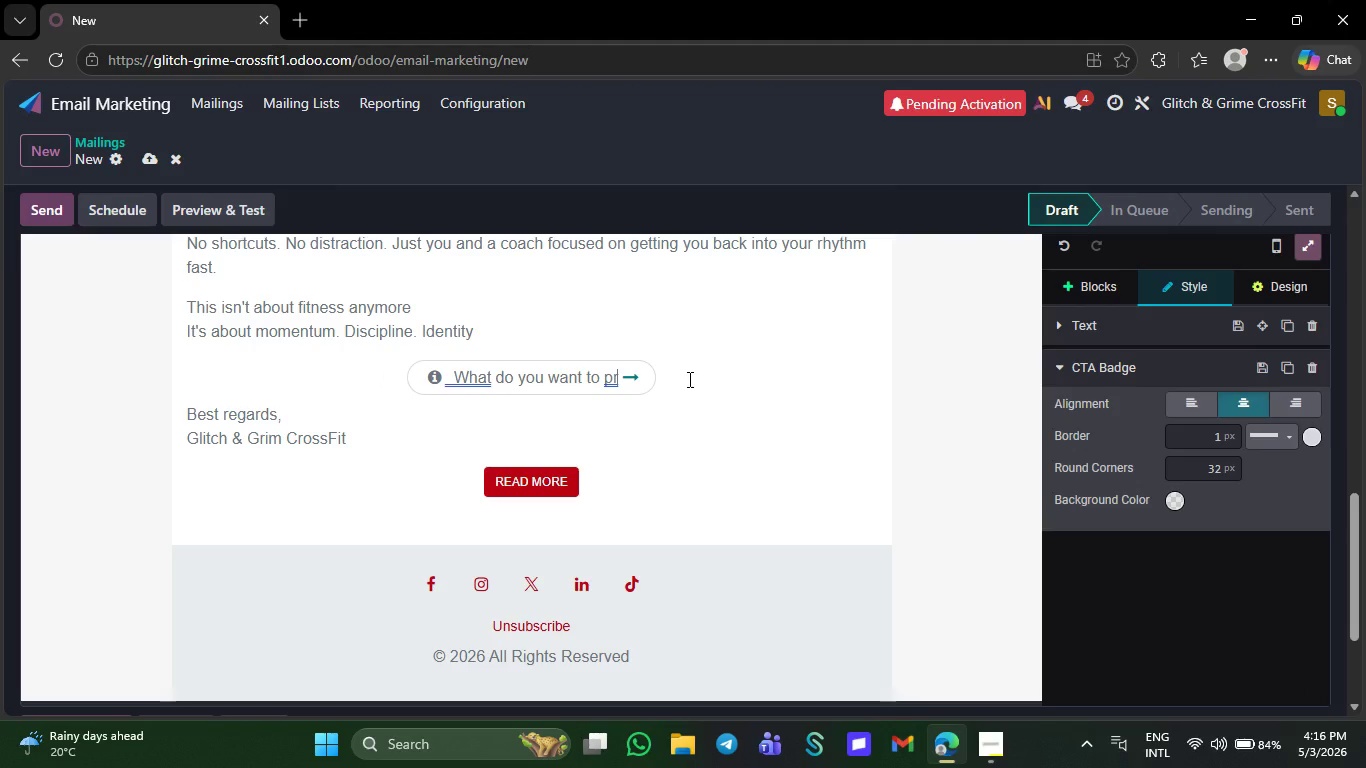 
key(Backspace)
 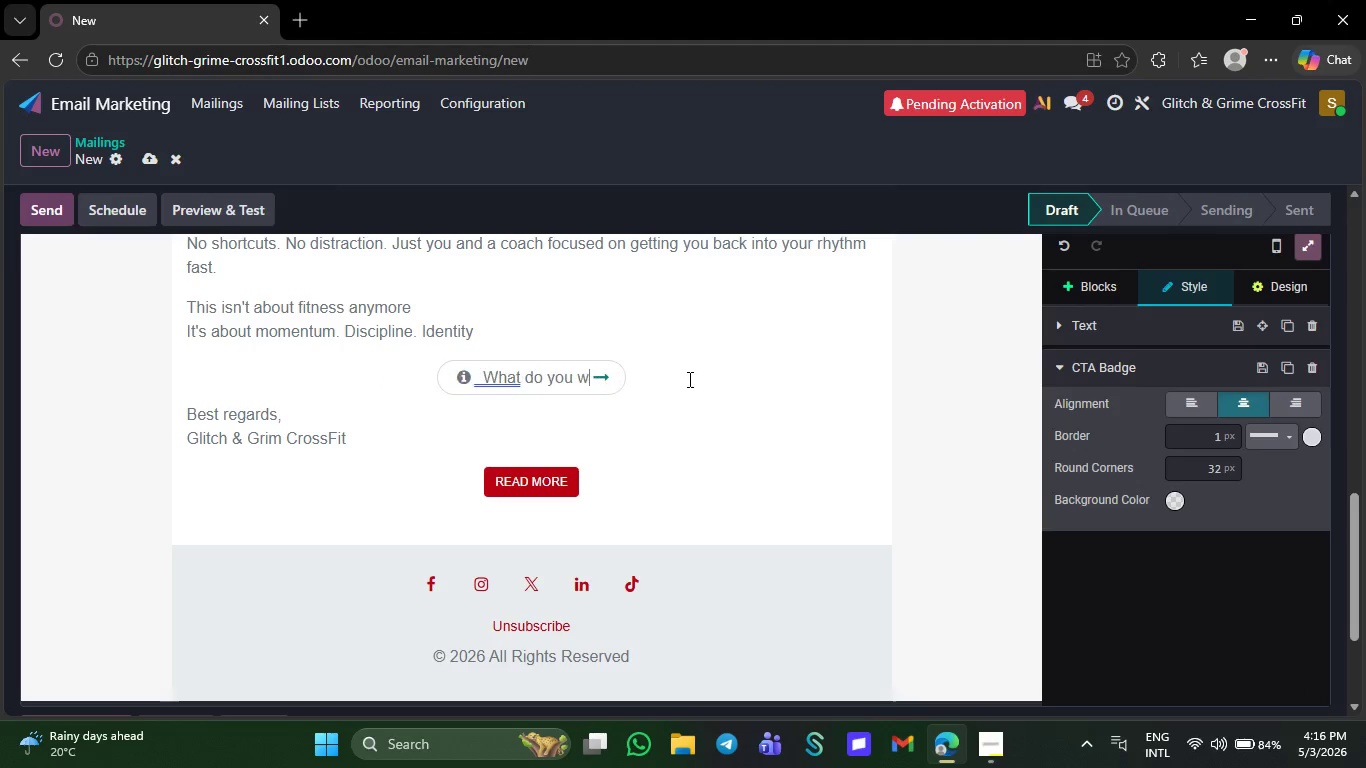 
key(Backspace)
 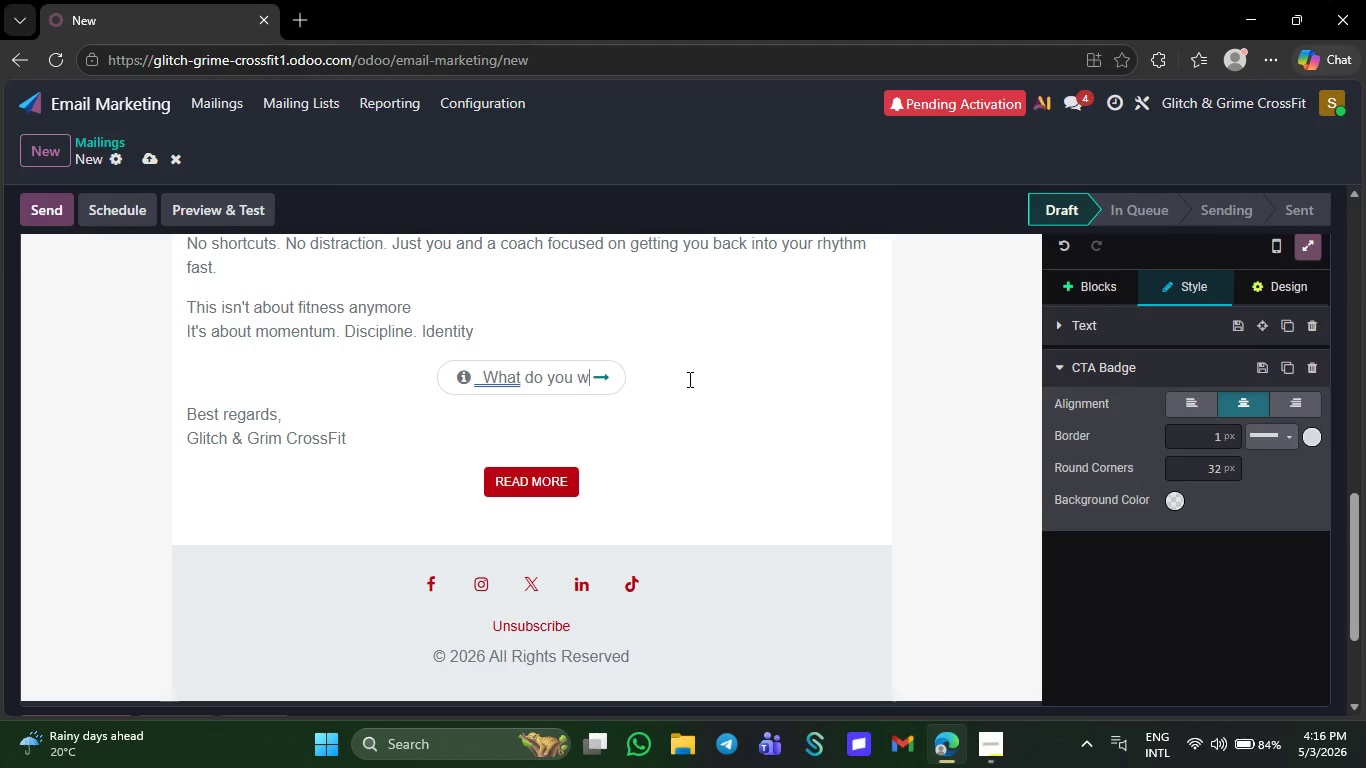 
key(Backspace)
 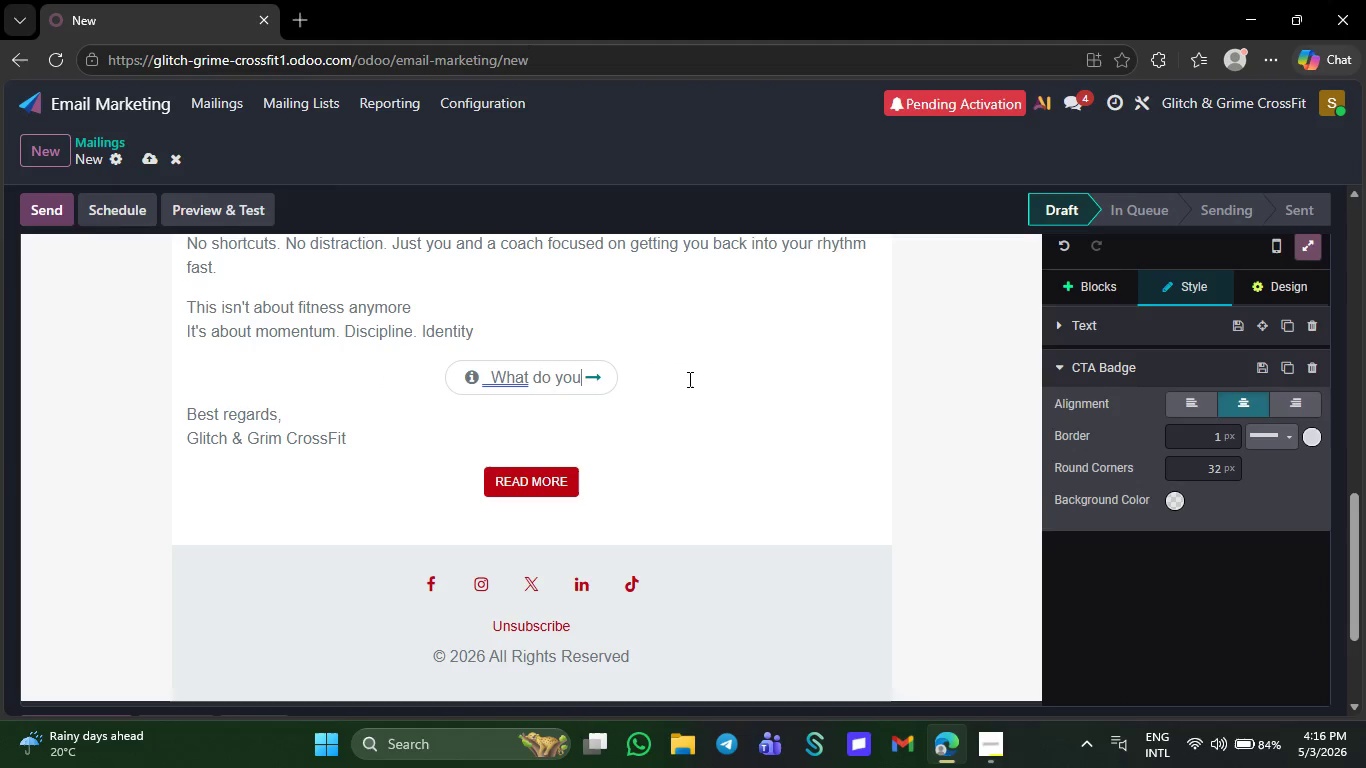 
key(Backspace)
 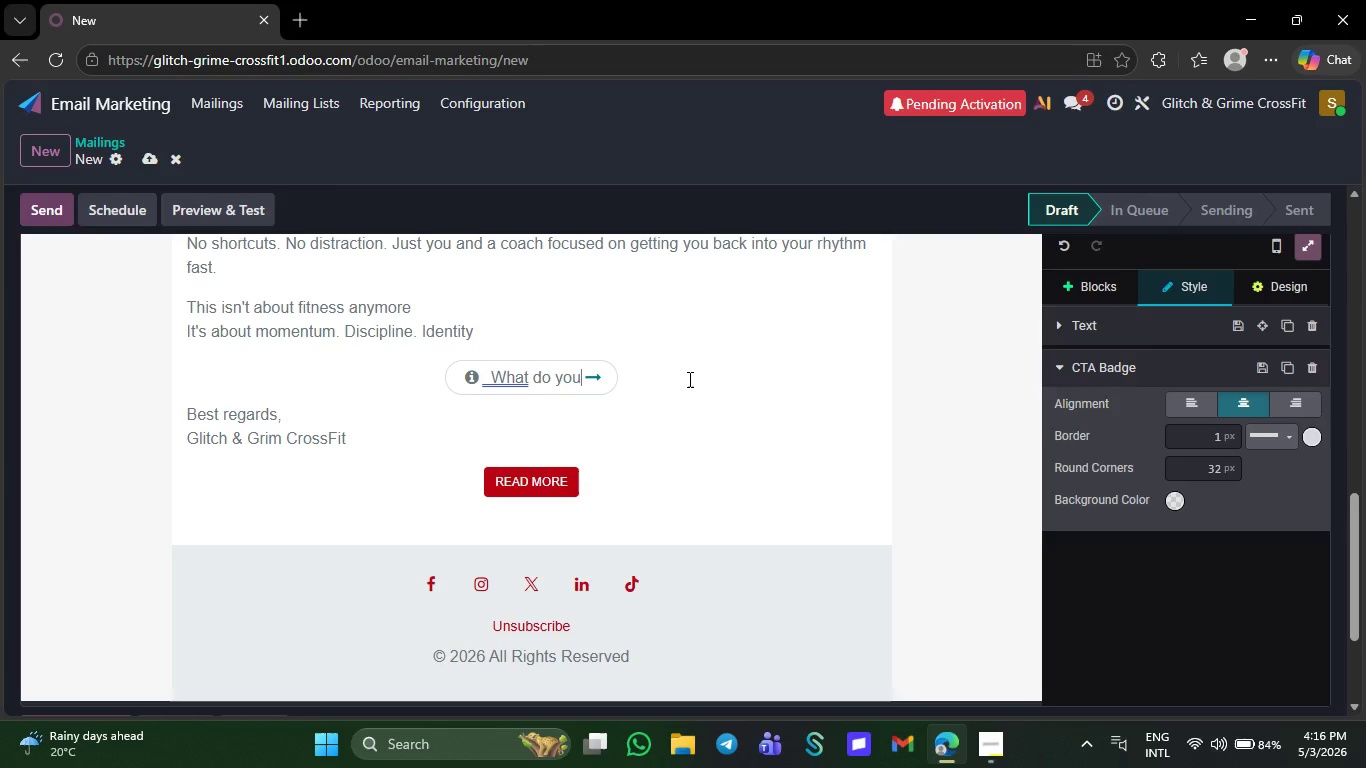 
key(Backspace)
 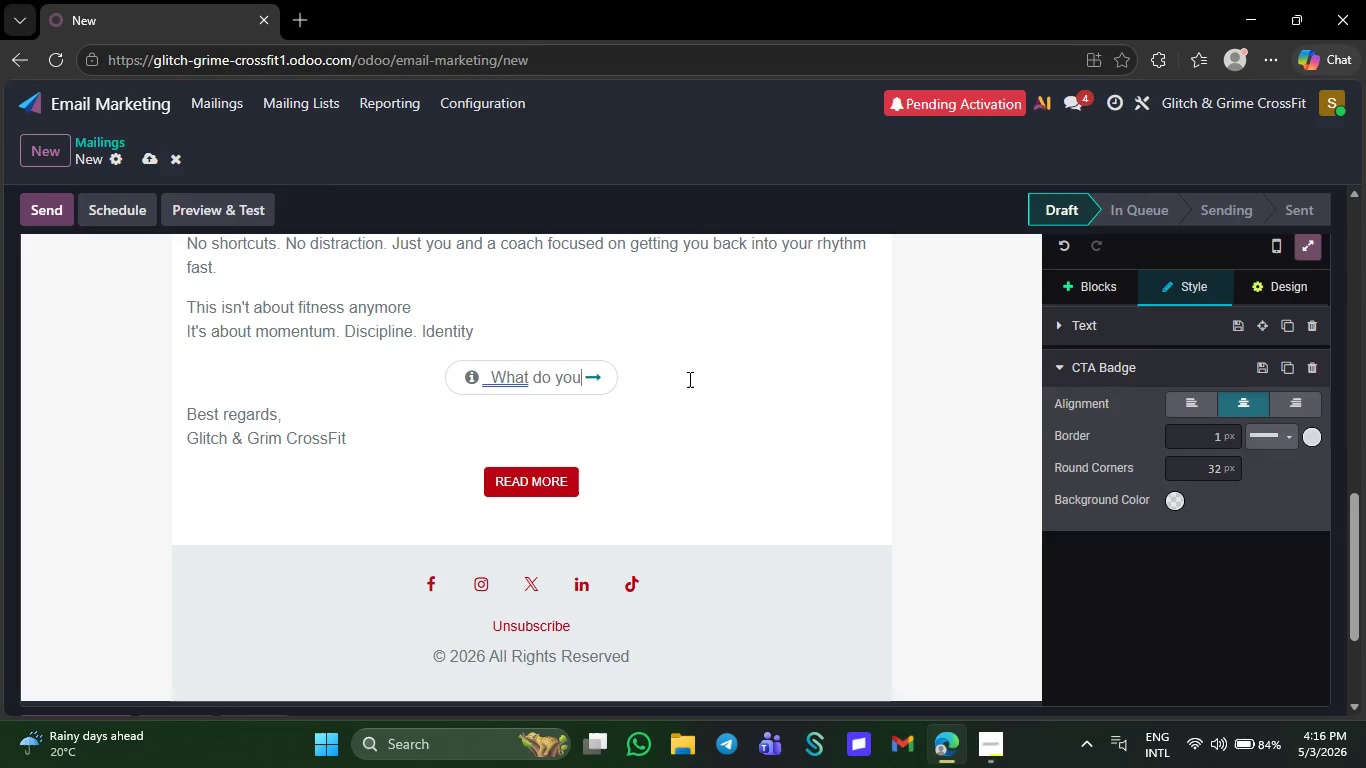 
key(Backspace)
 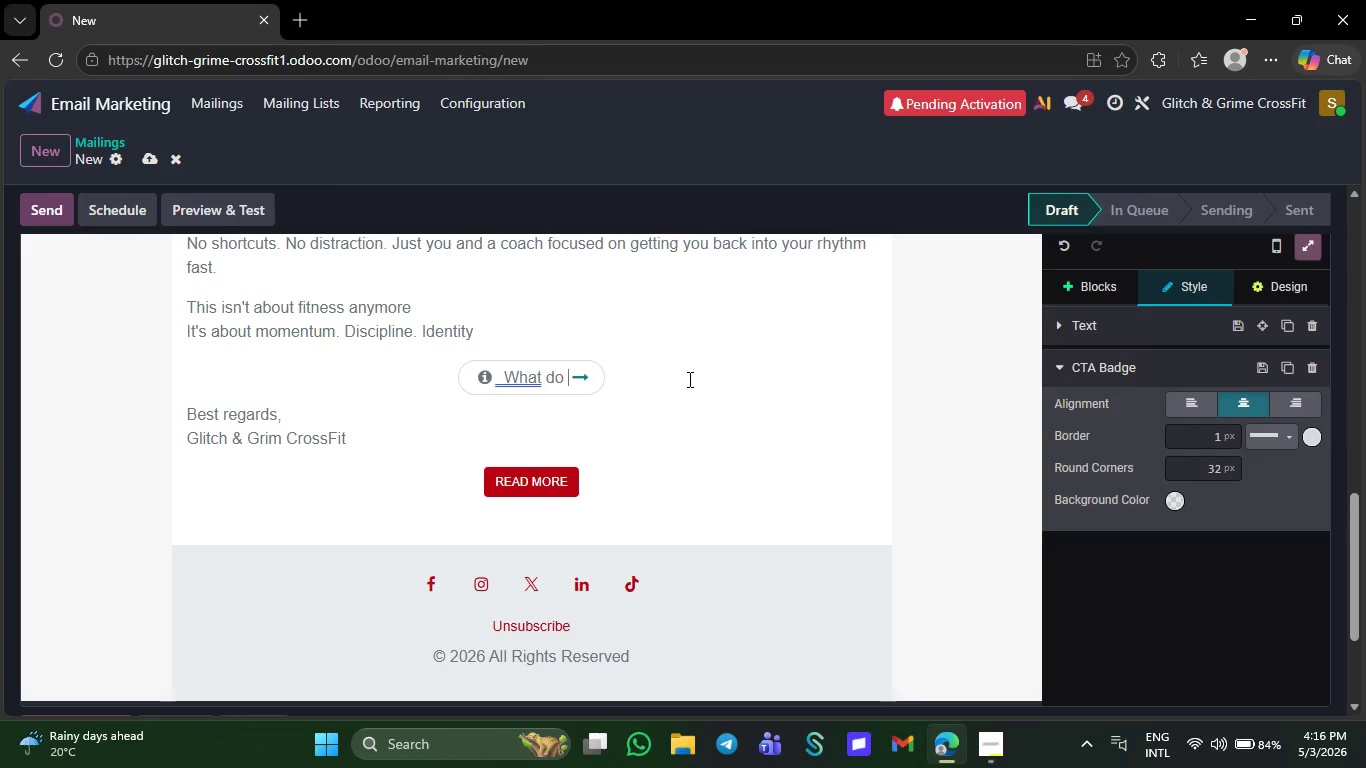 
key(Backspace)
 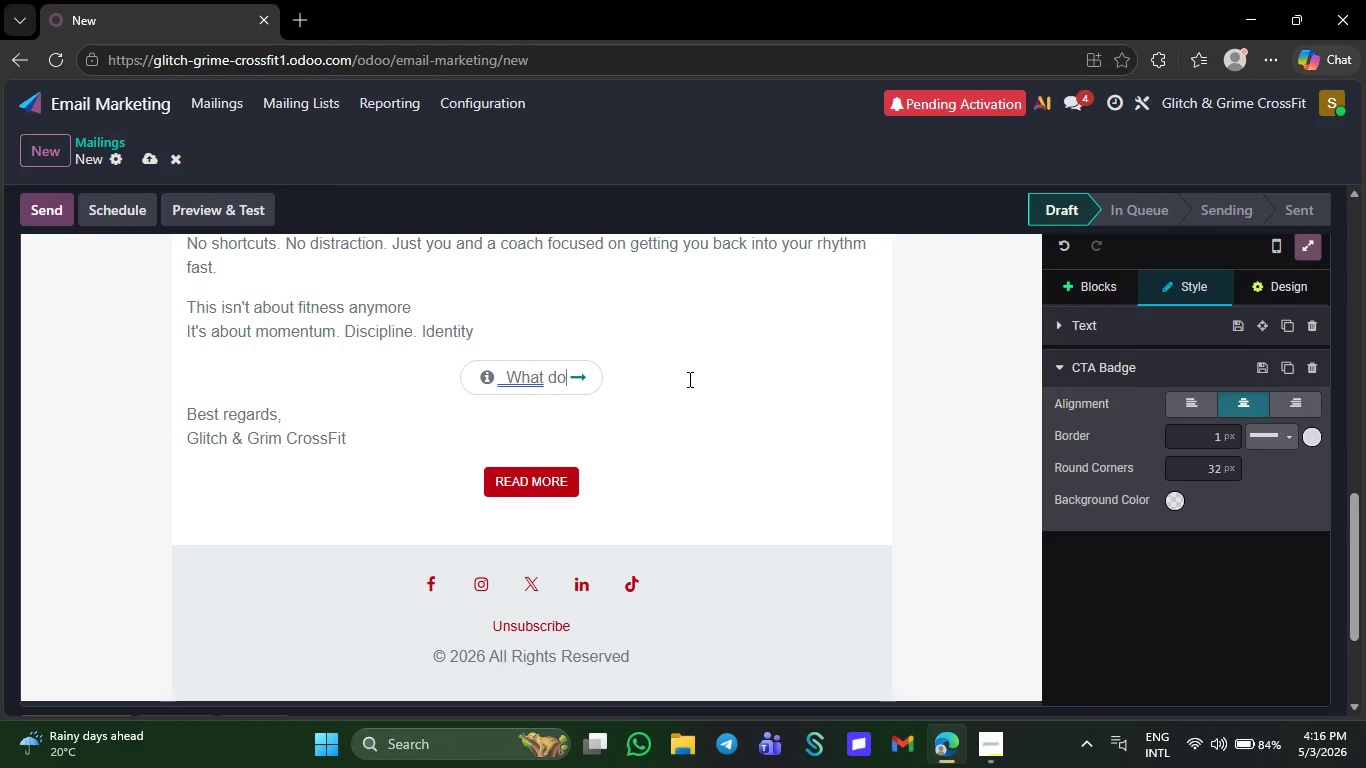 
key(Backspace)
 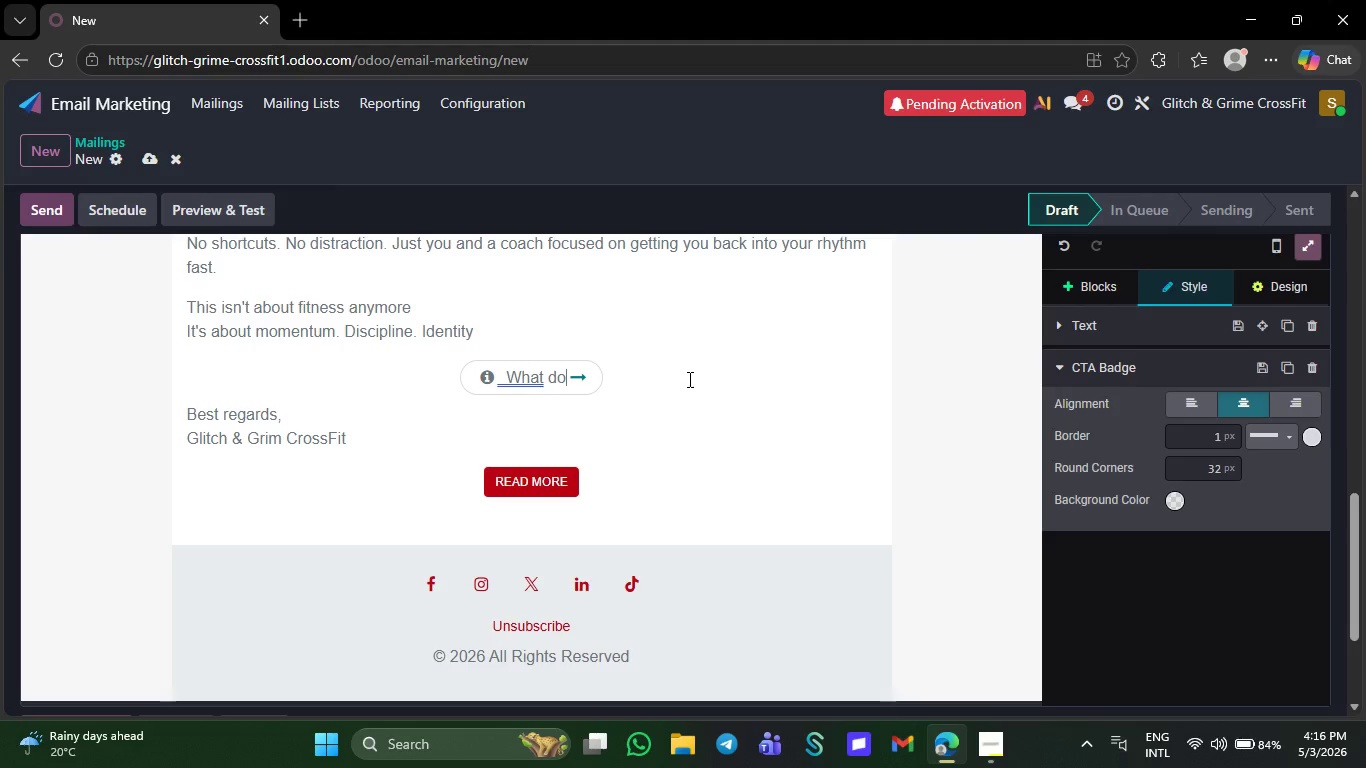 
key(Backspace)
 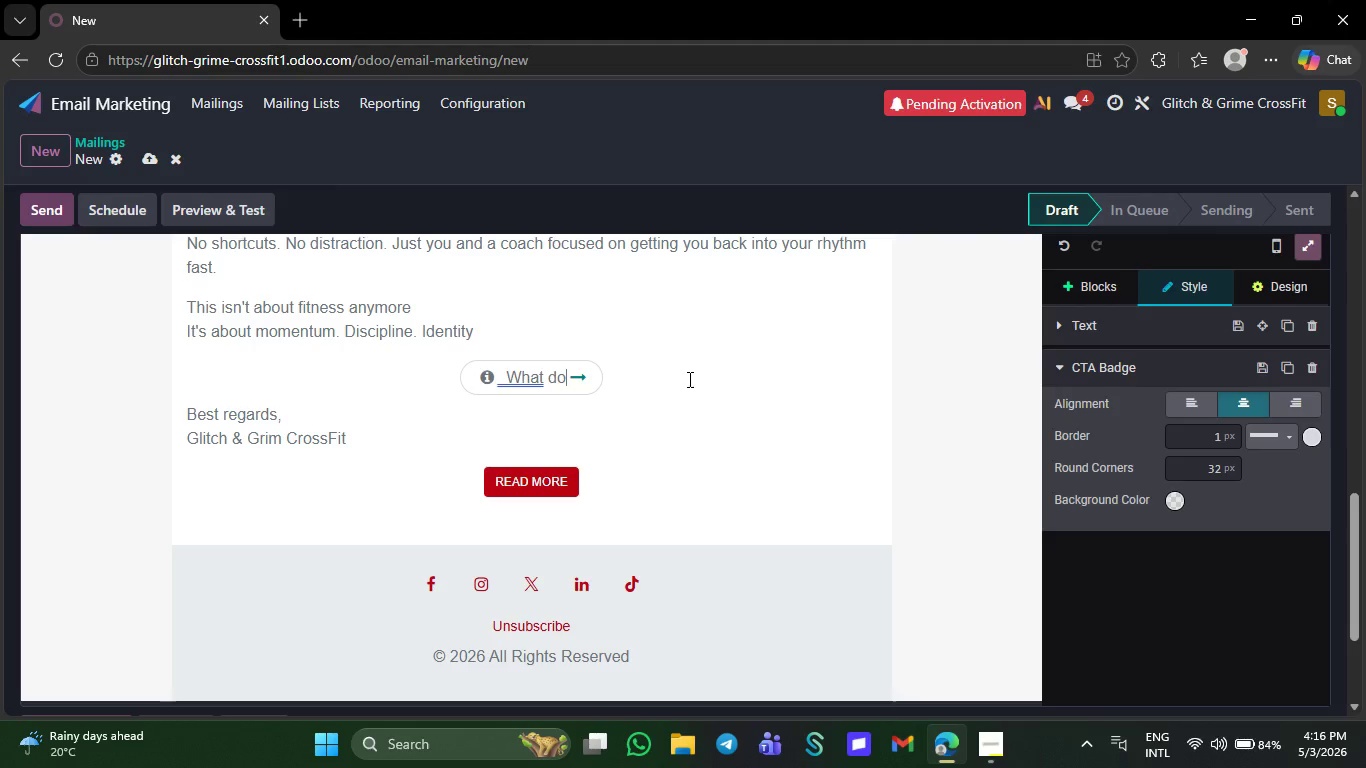 
key(Backspace)
 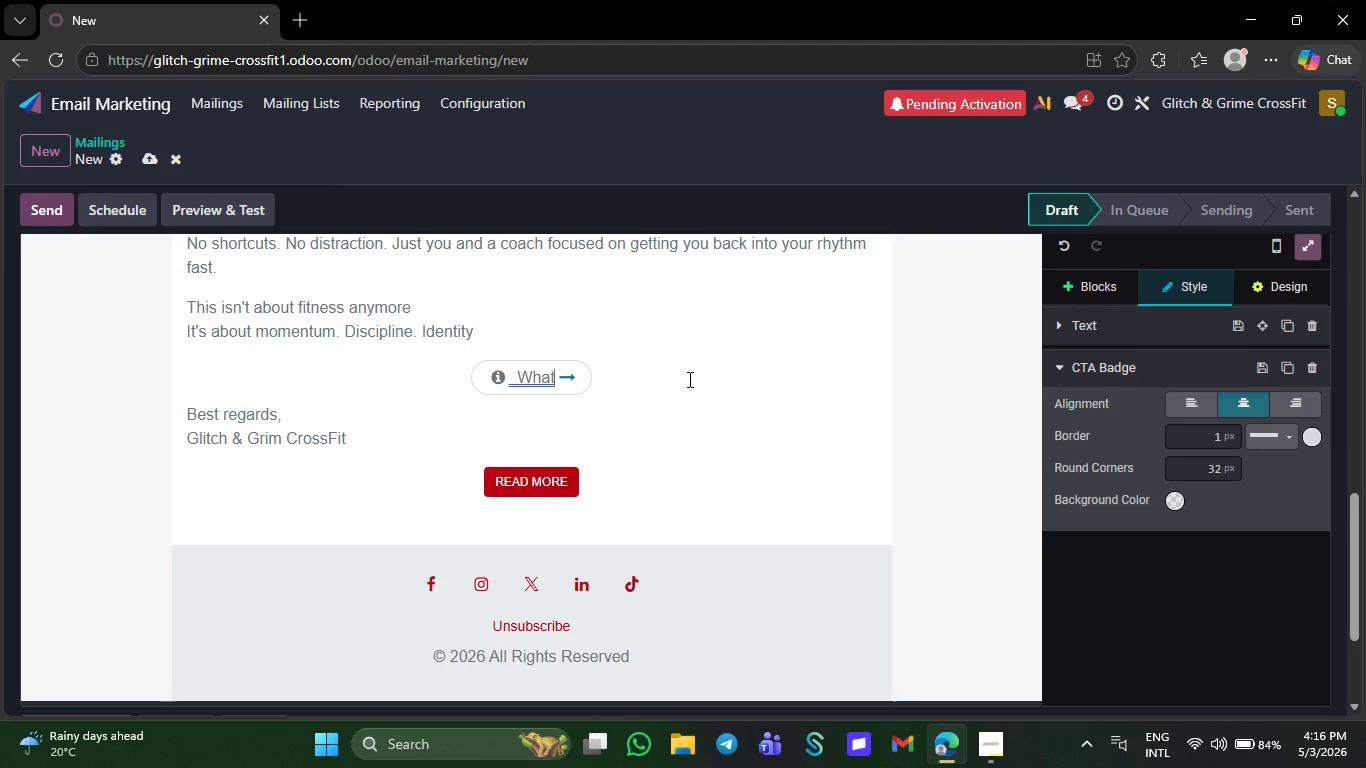 
key(Backspace)
 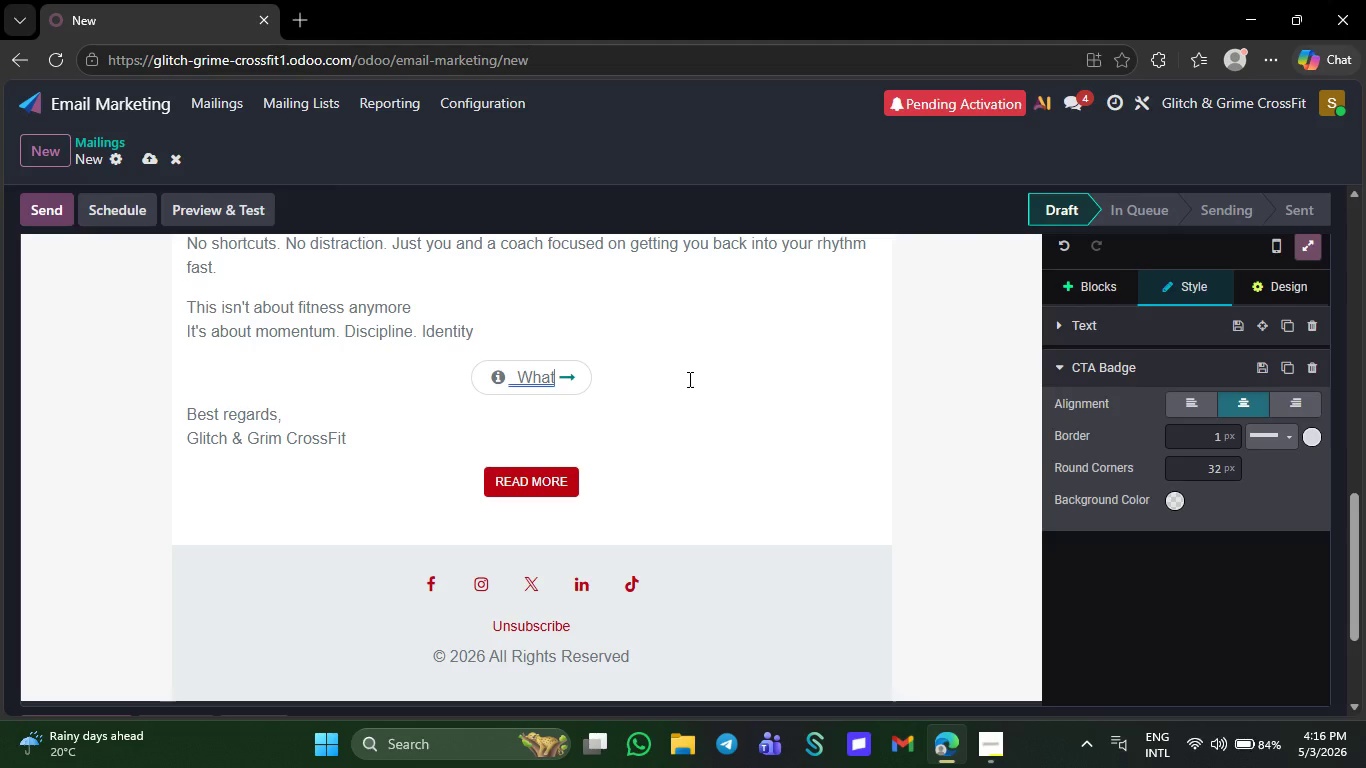 
key(Backspace)
 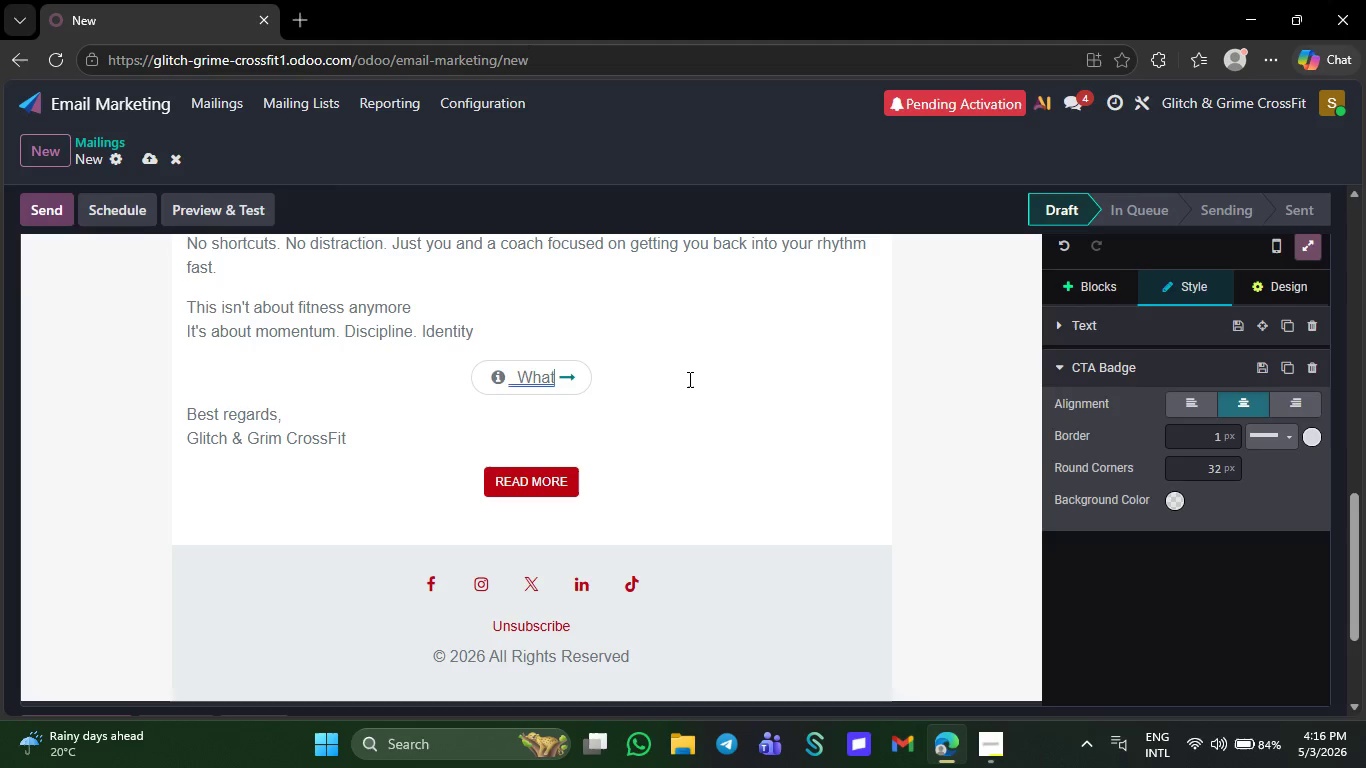 
key(Backspace)
 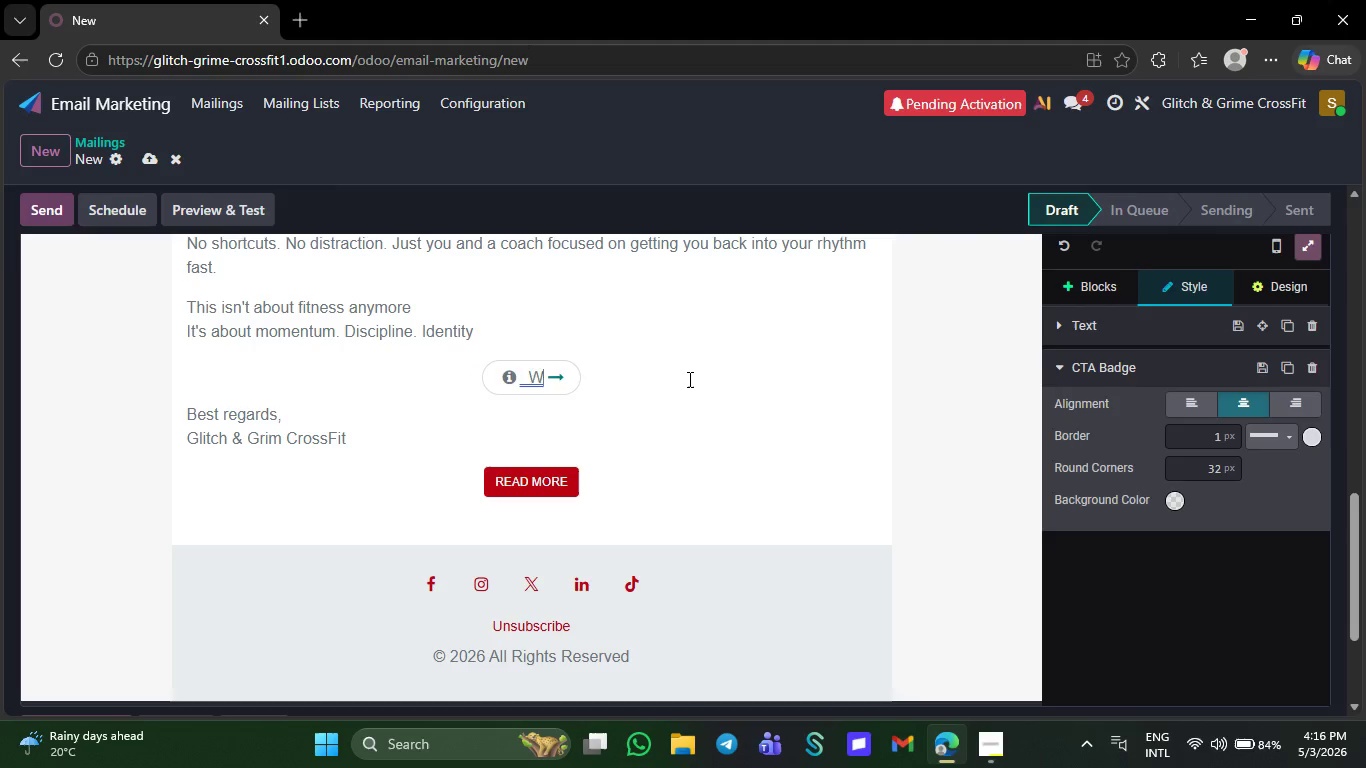 
key(Backspace)
 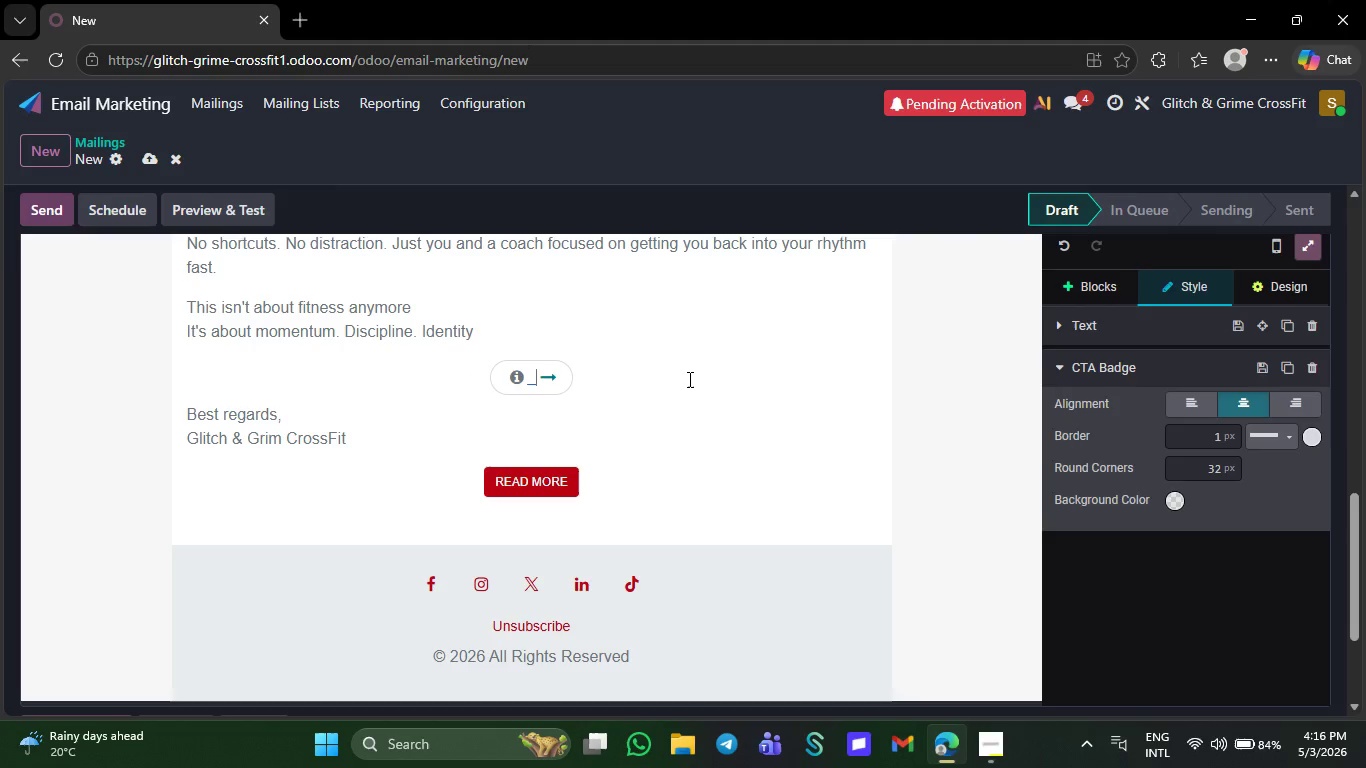 
key(Backspace)
 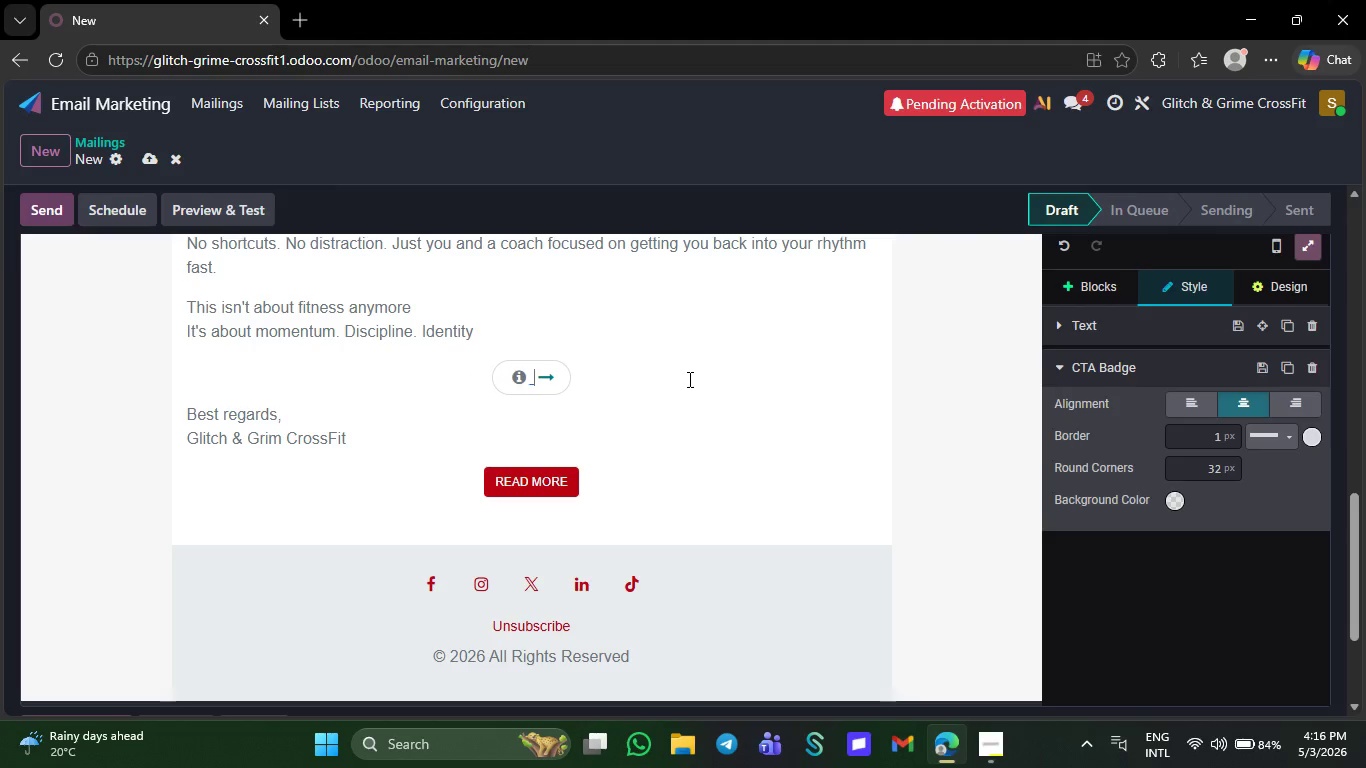 
key(Backspace)
 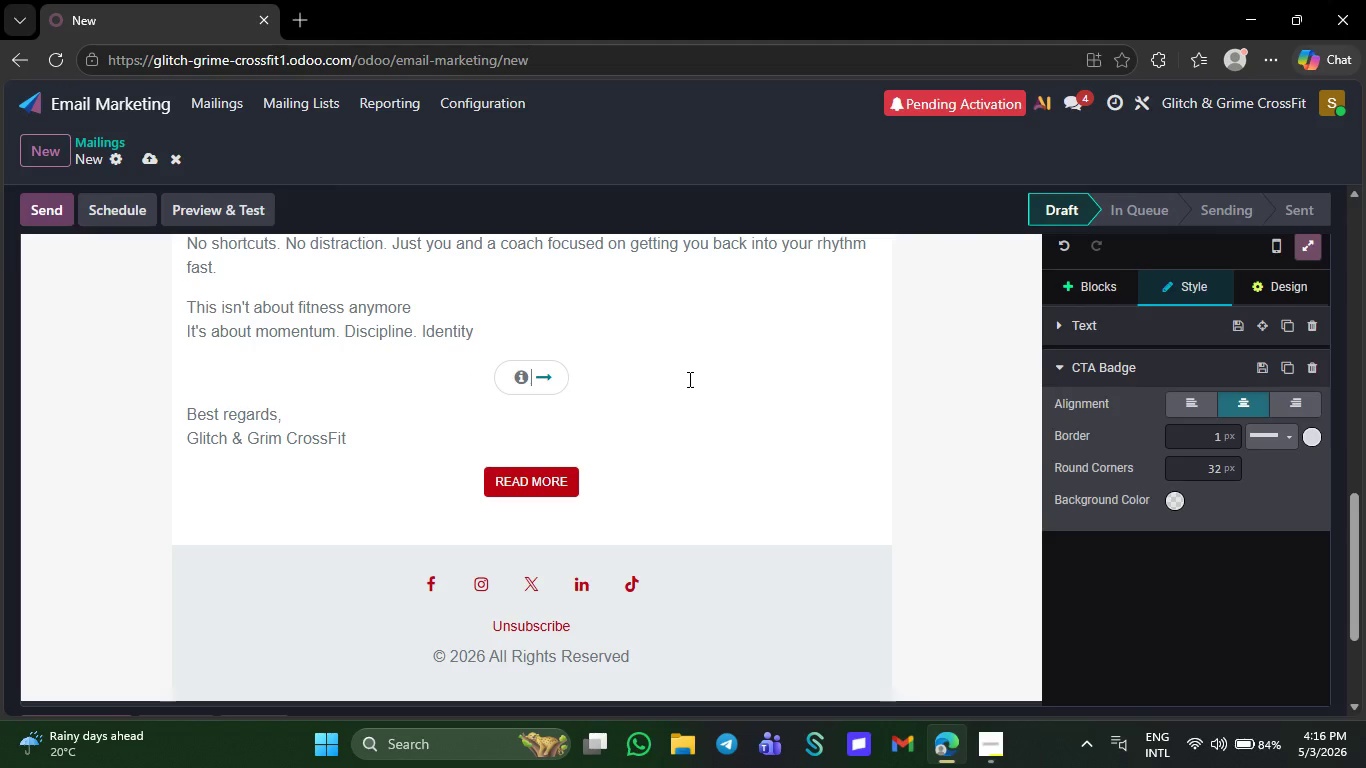 
key(Backspace)
 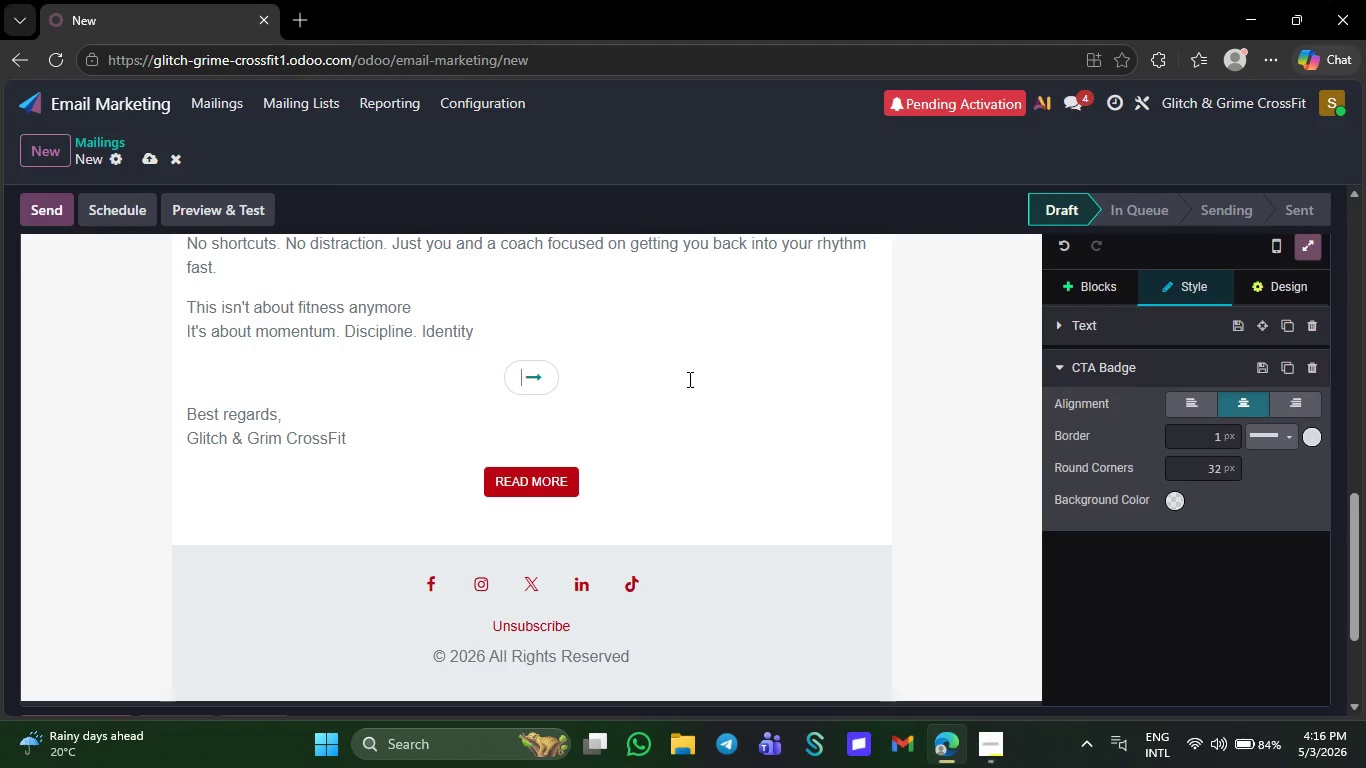 
key(Backspace)
 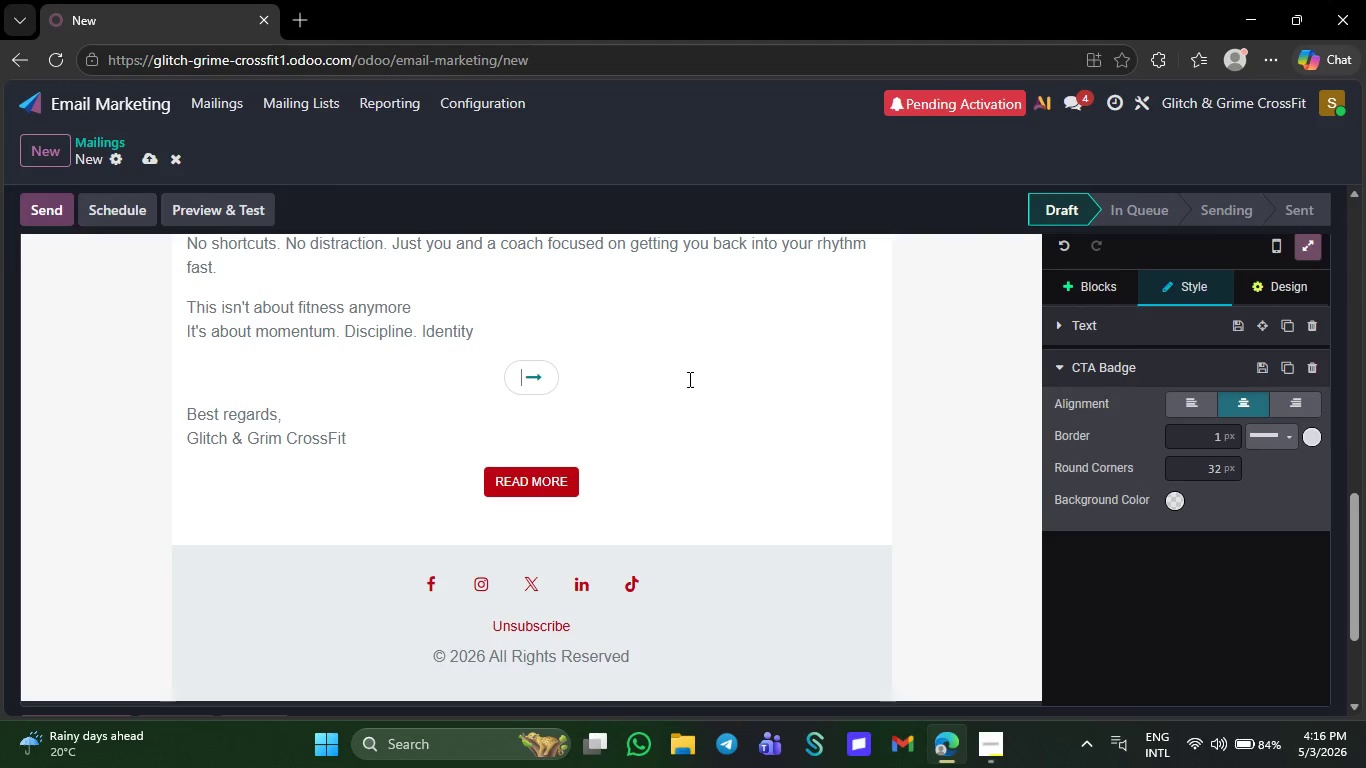 
key(Backspace)
 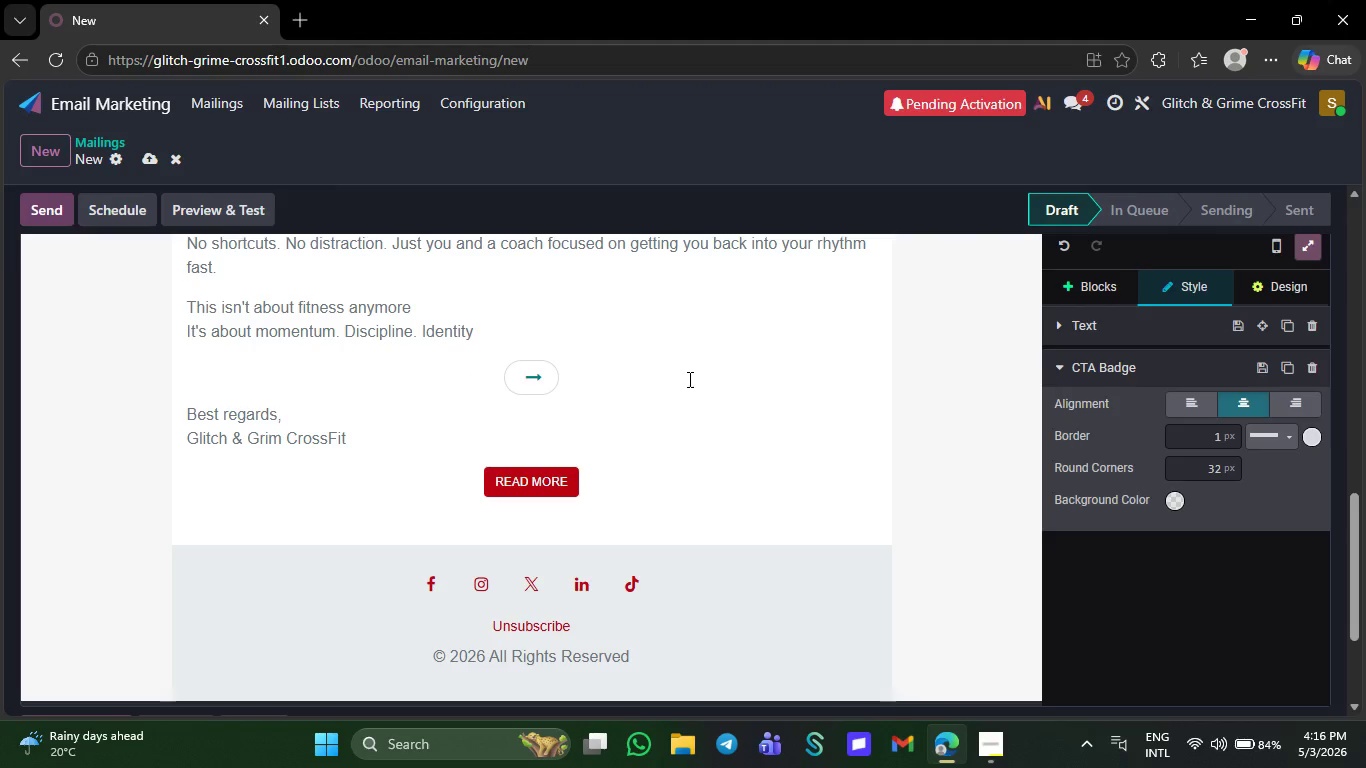 
key(Control+Z)
 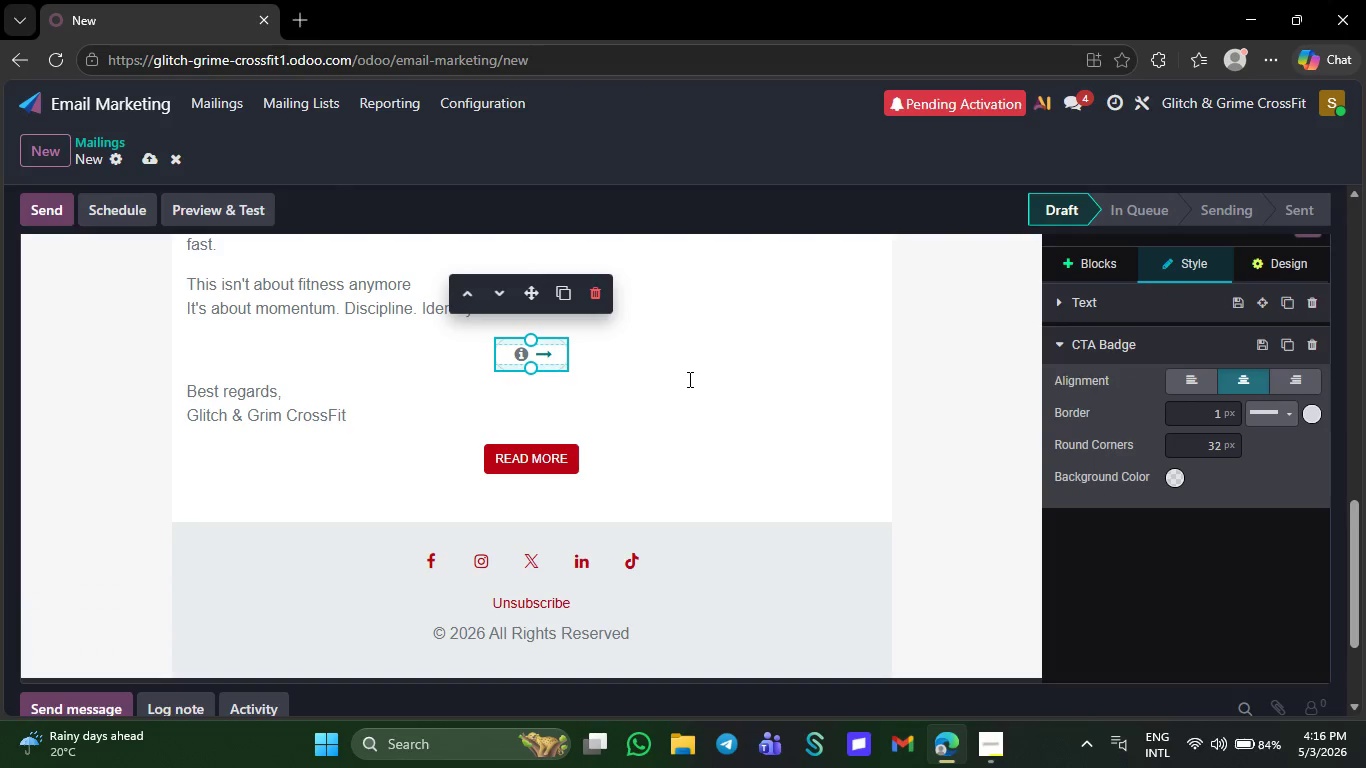 
wait(5.55)
 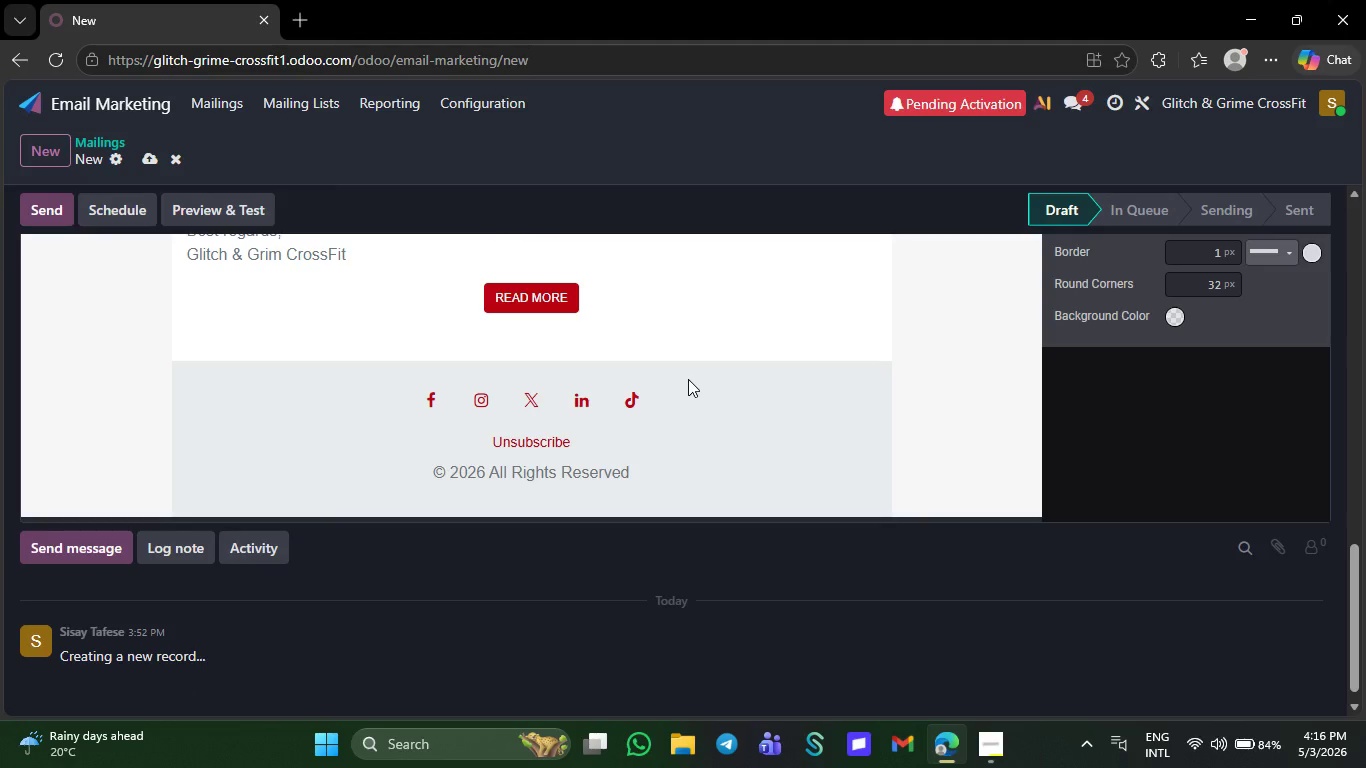 
type(C)
key(Backspace)
type( Claim Your Free Session)
 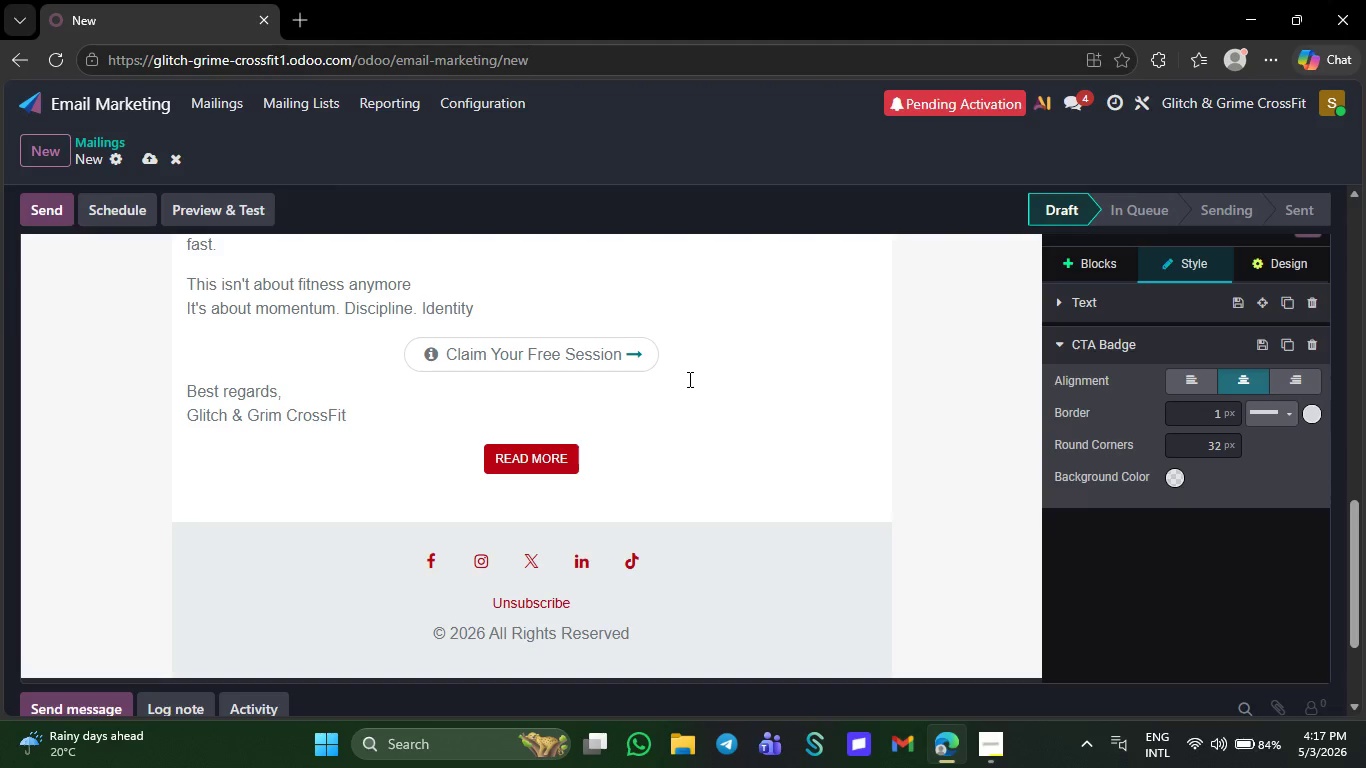 
wait(10.94)
 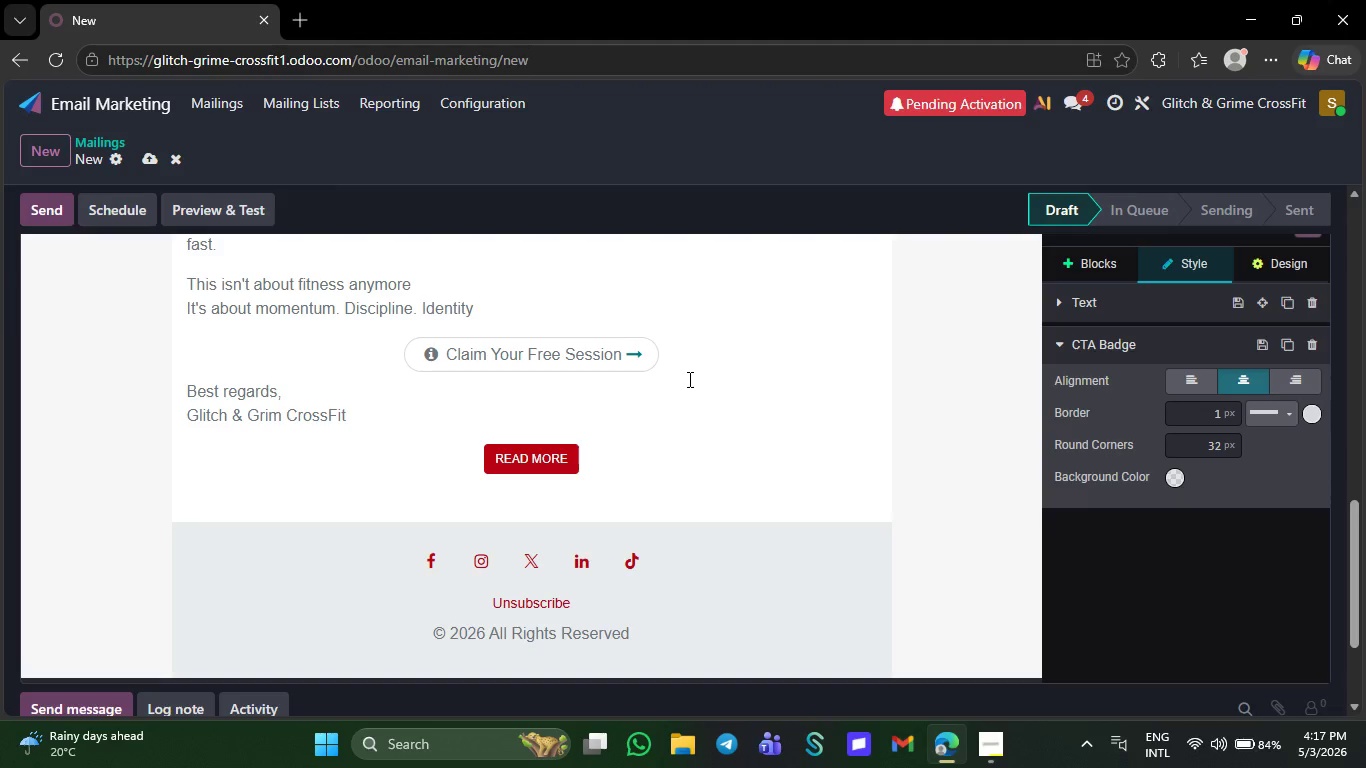 
left_click([570, 457])
 